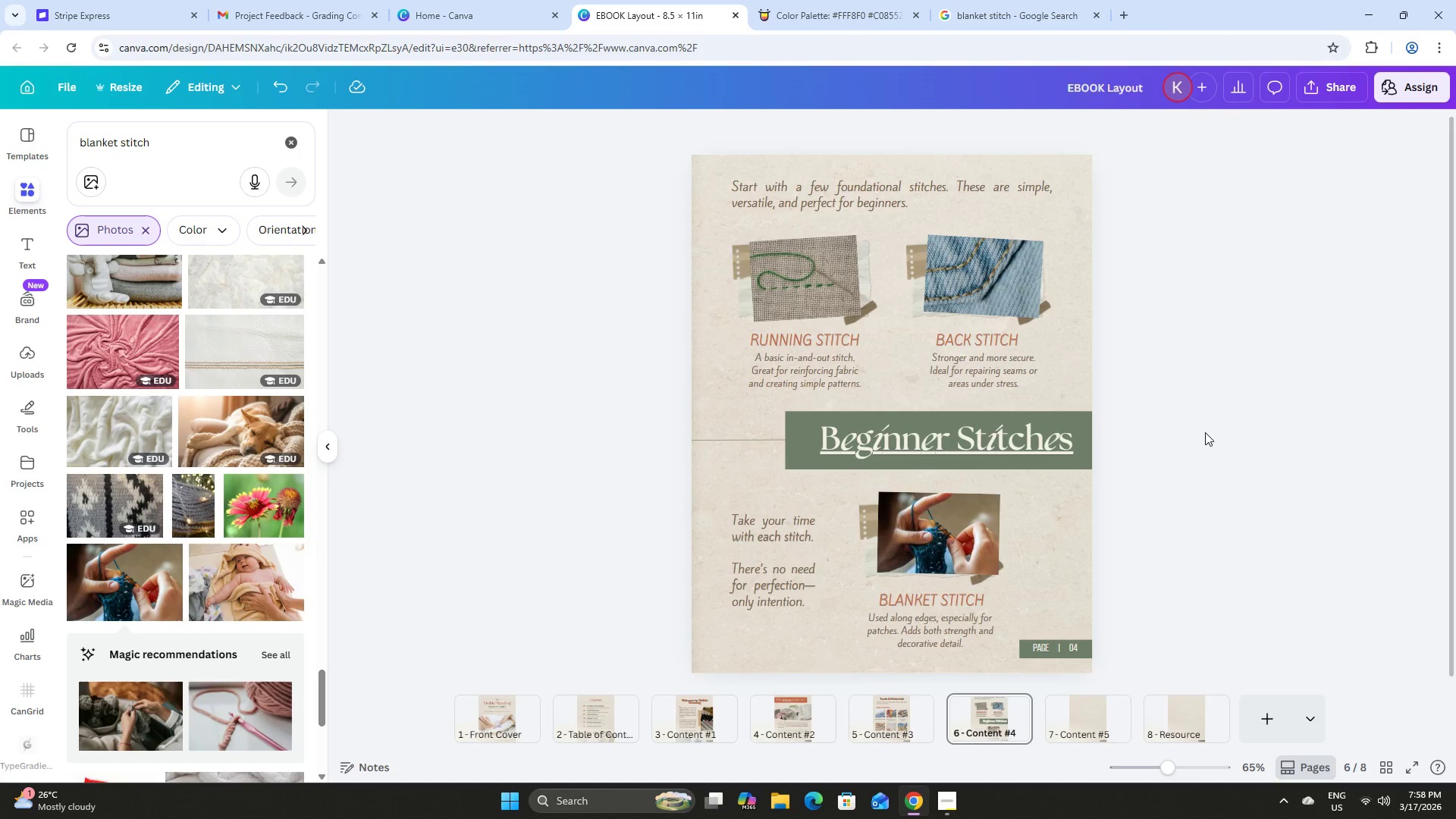 
scroll: coordinate [1205, 432], scroll_direction: up, amount: 1.0
 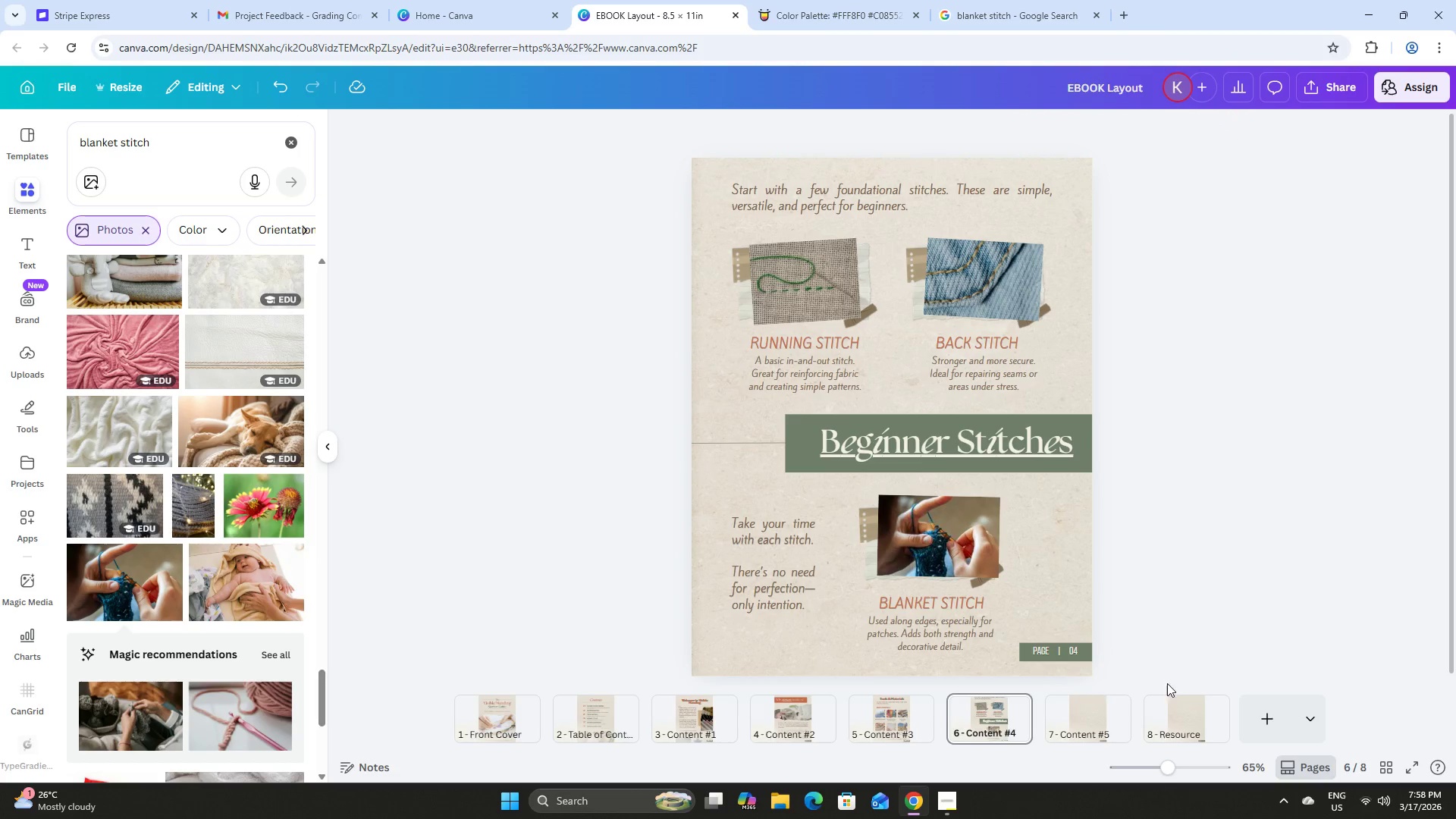 
left_click_drag(start_coordinate=[1167, 767], to_coordinate=[1168, 799])
 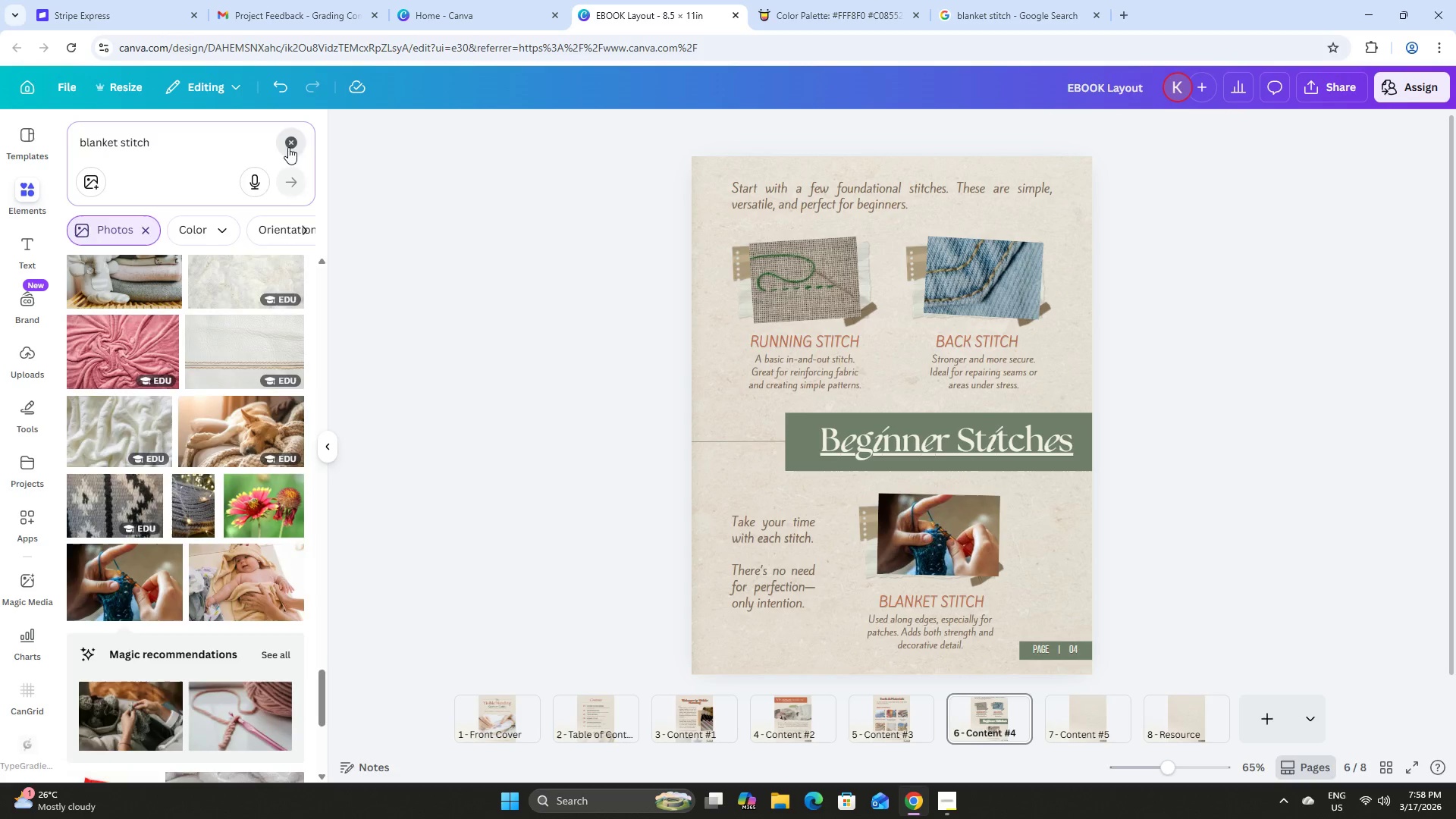 
double_click([178, 142])
 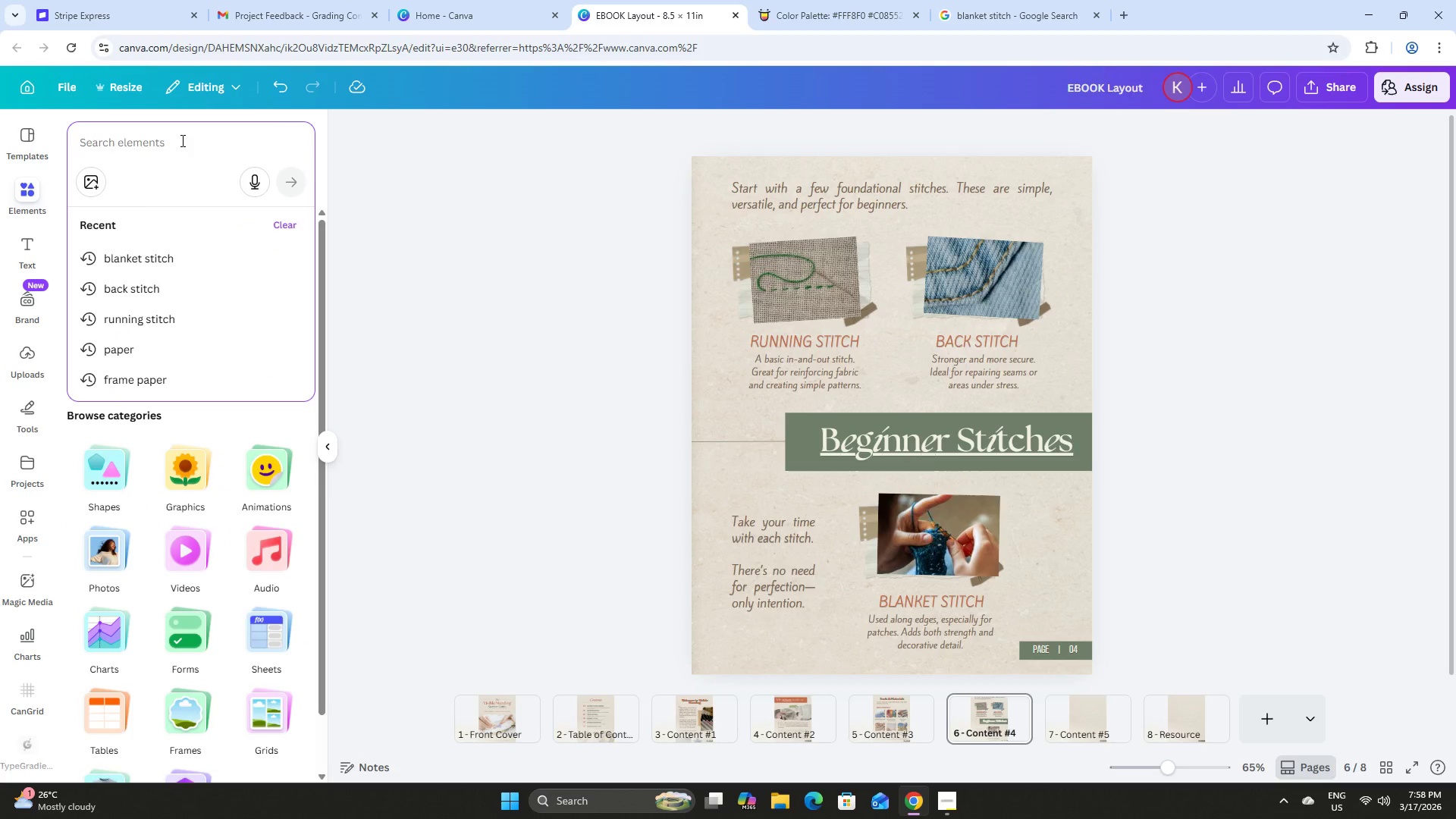 
type(stitch)
 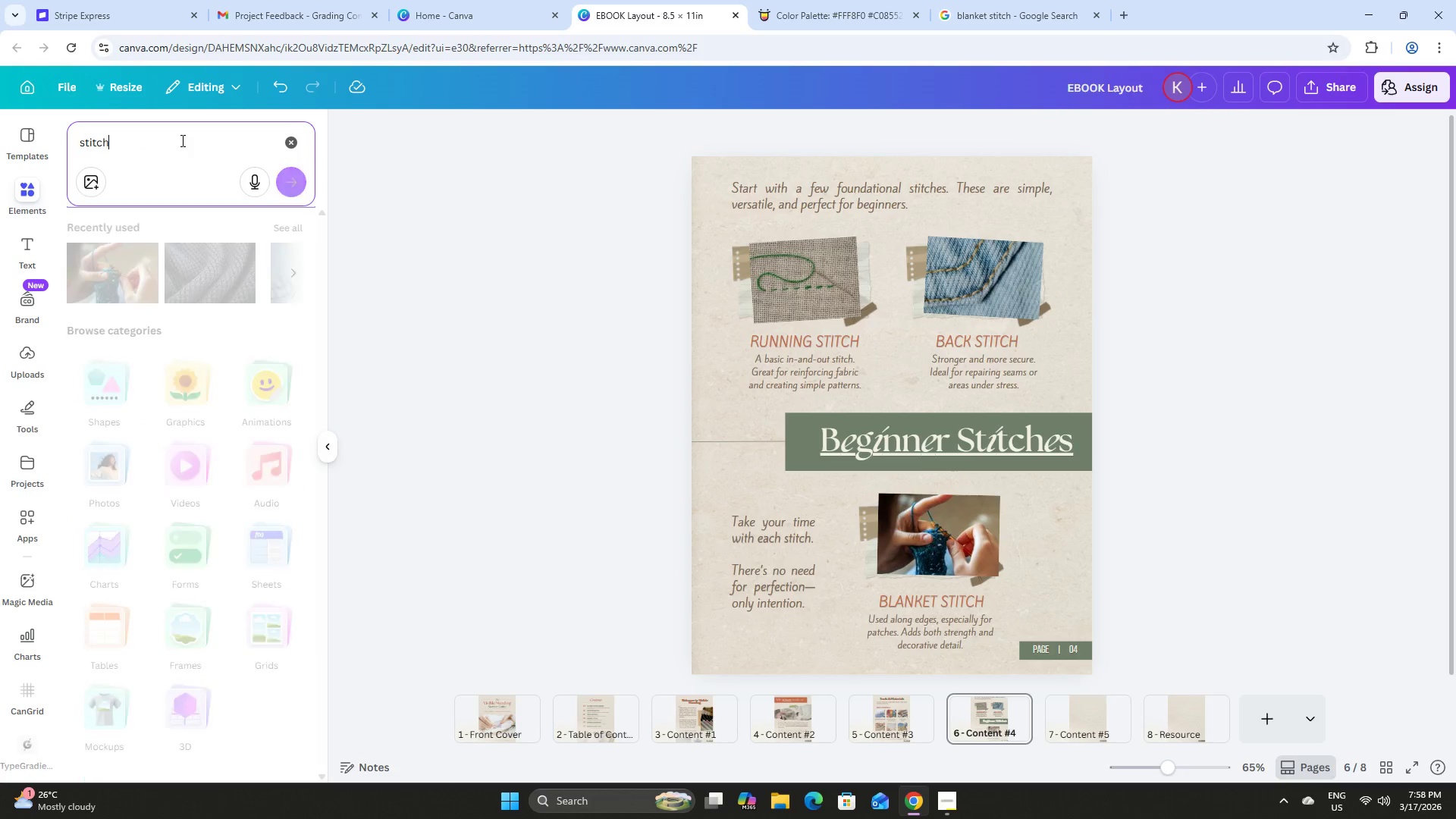 
key(Enter)
 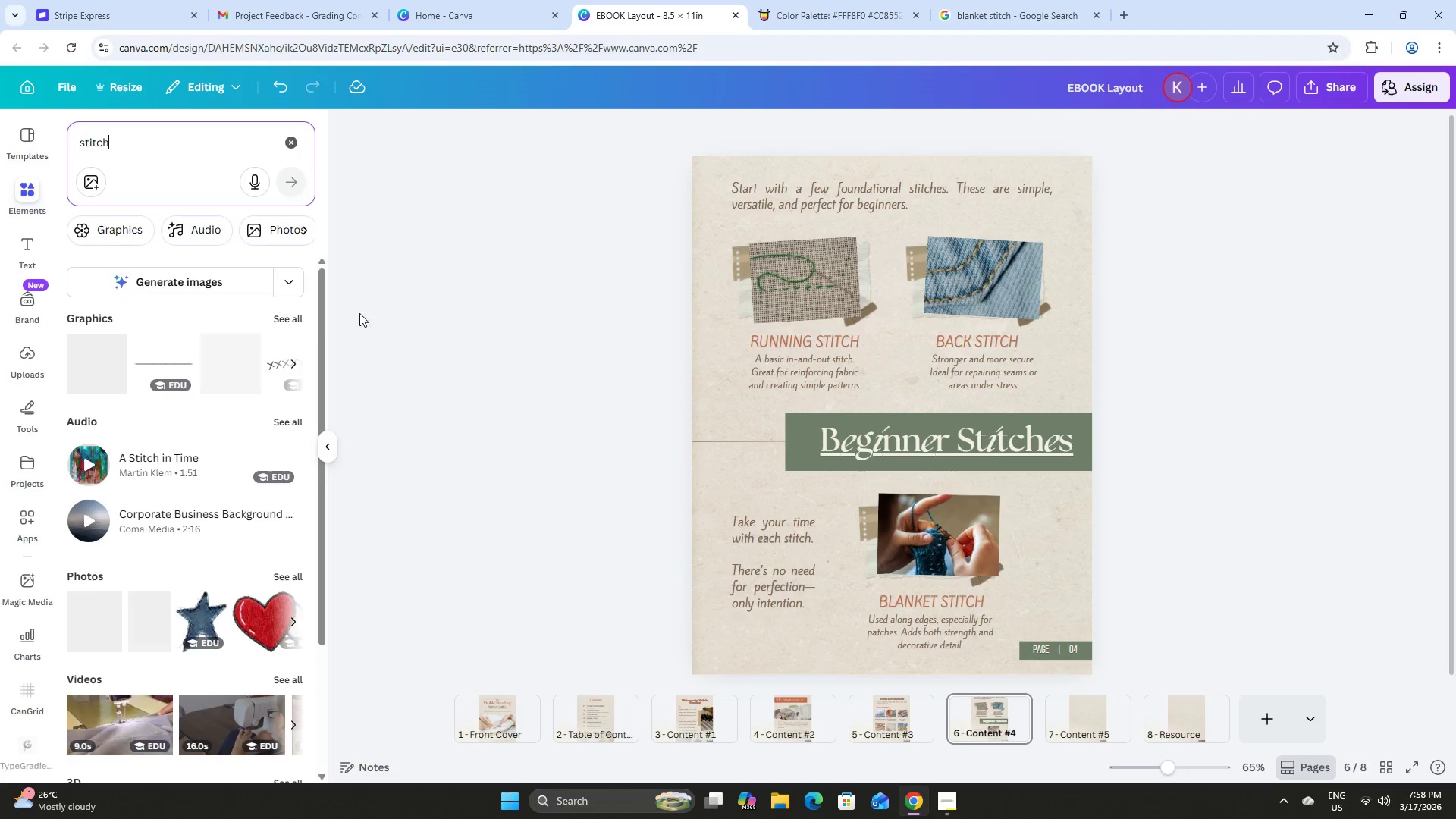 
left_click([286, 318])
 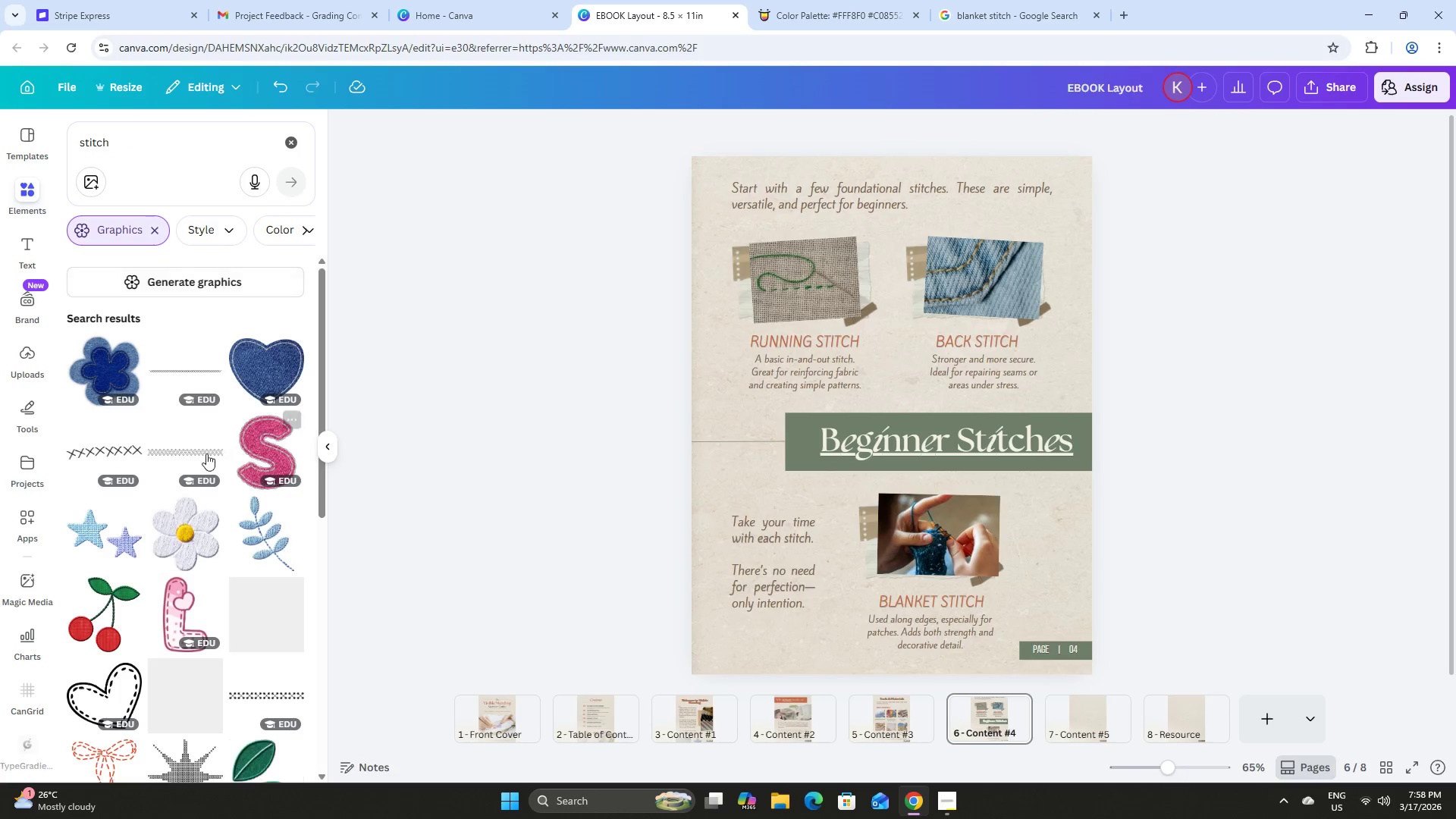 
left_click([115, 440])
 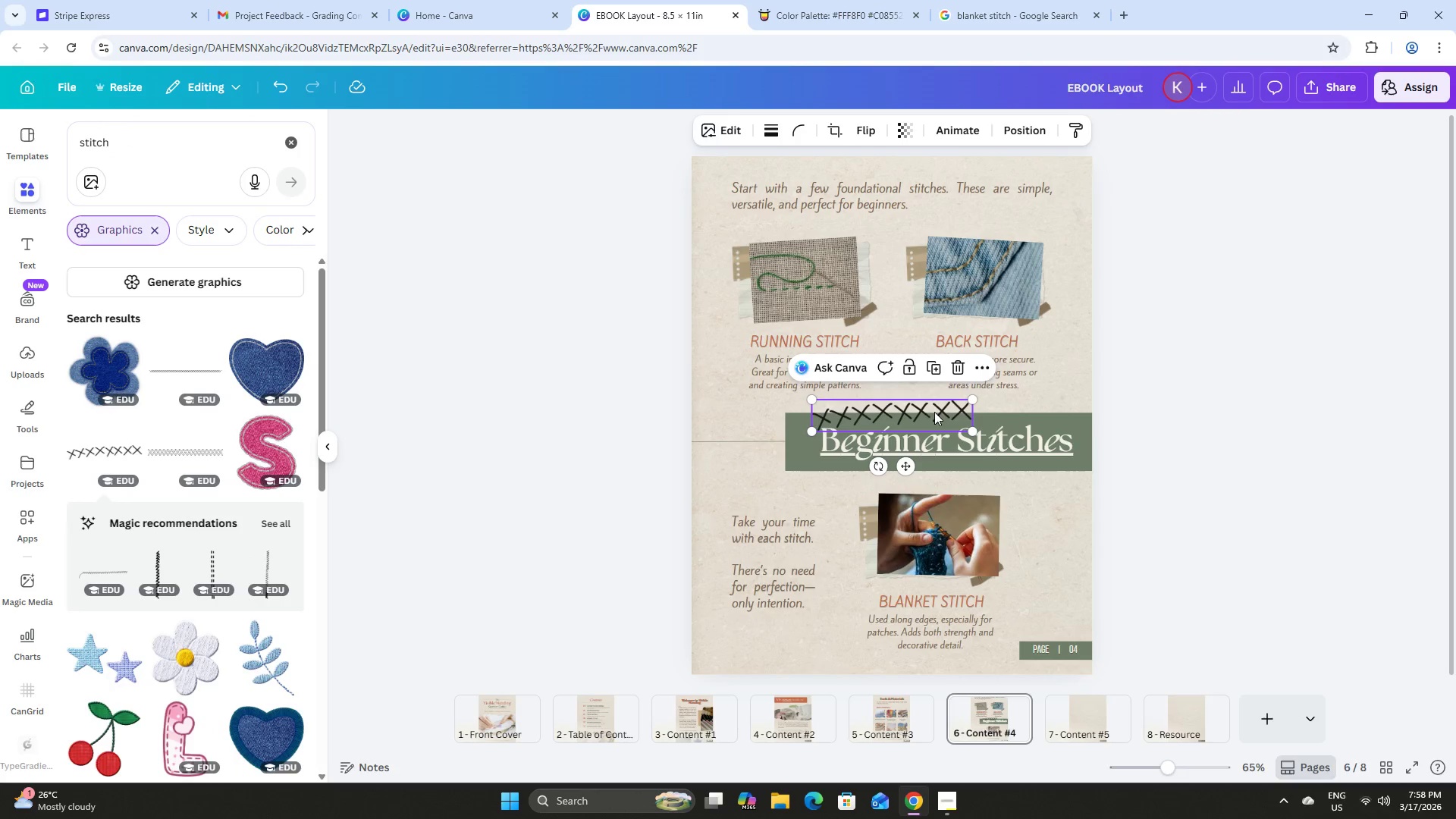 
left_click_drag(start_coordinate=[921, 413], to_coordinate=[1147, 514])
 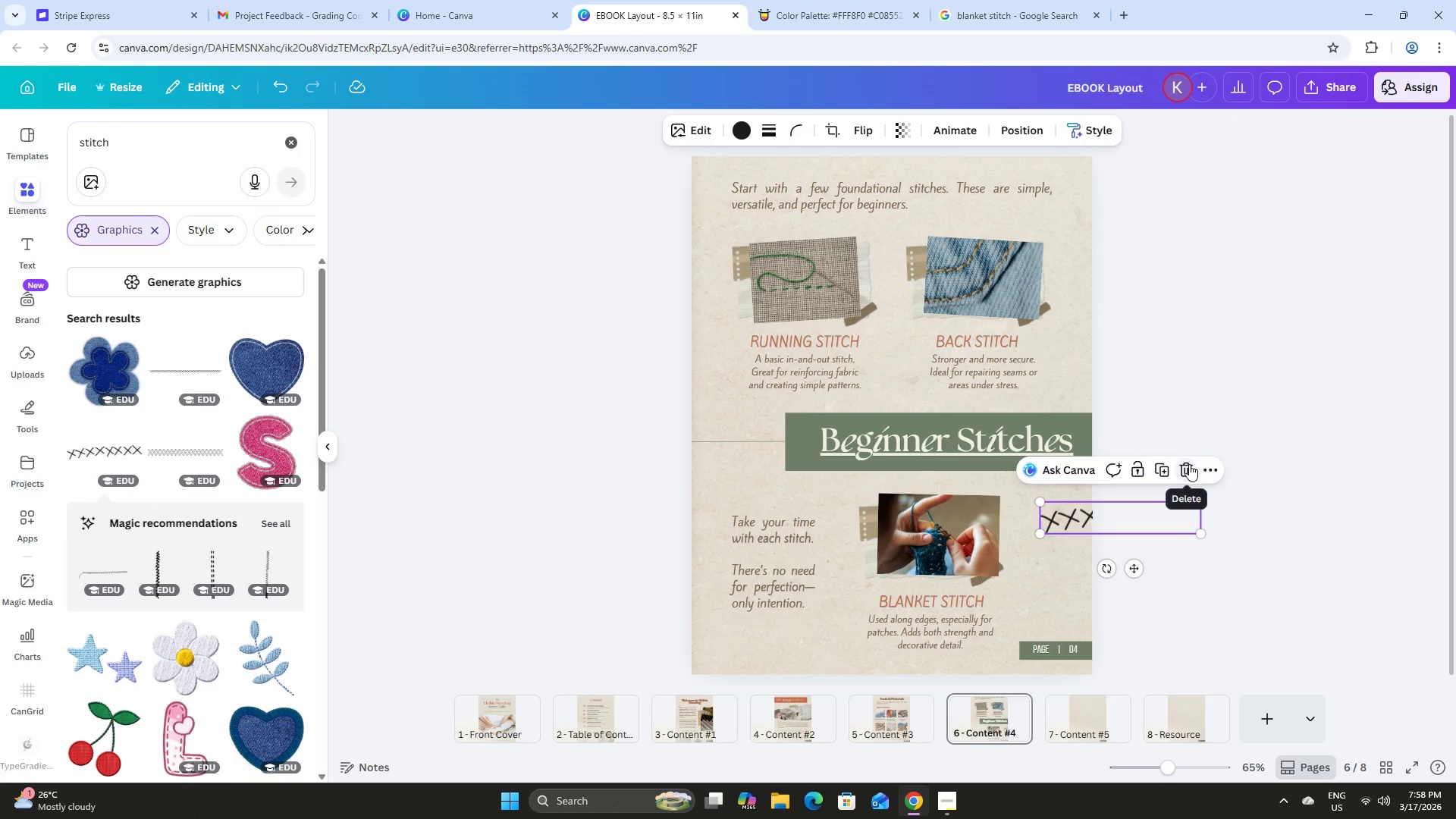 
left_click([1188, 466])
 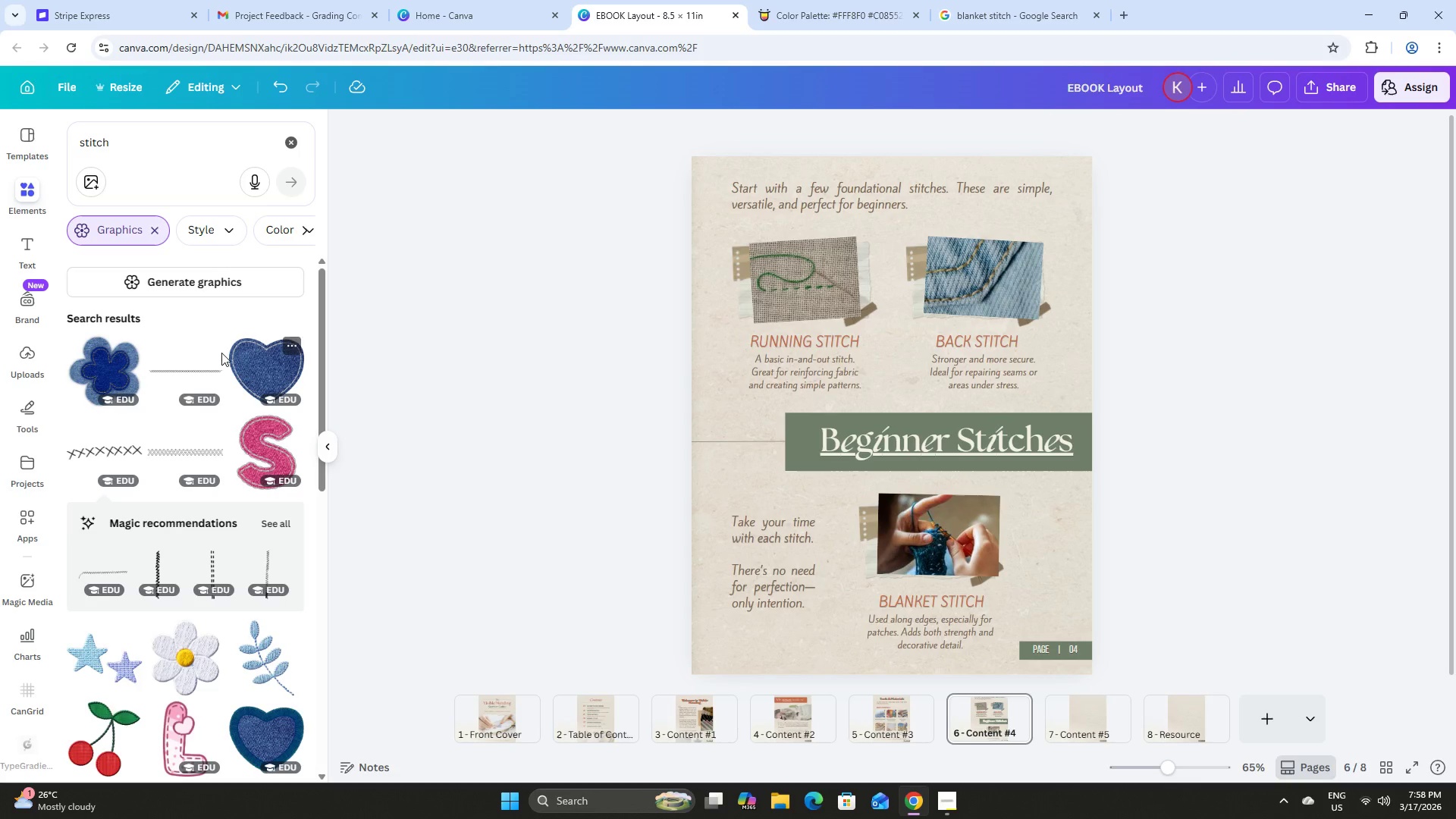 
scroll: coordinate [223, 350], scroll_direction: down, amount: 1.0
 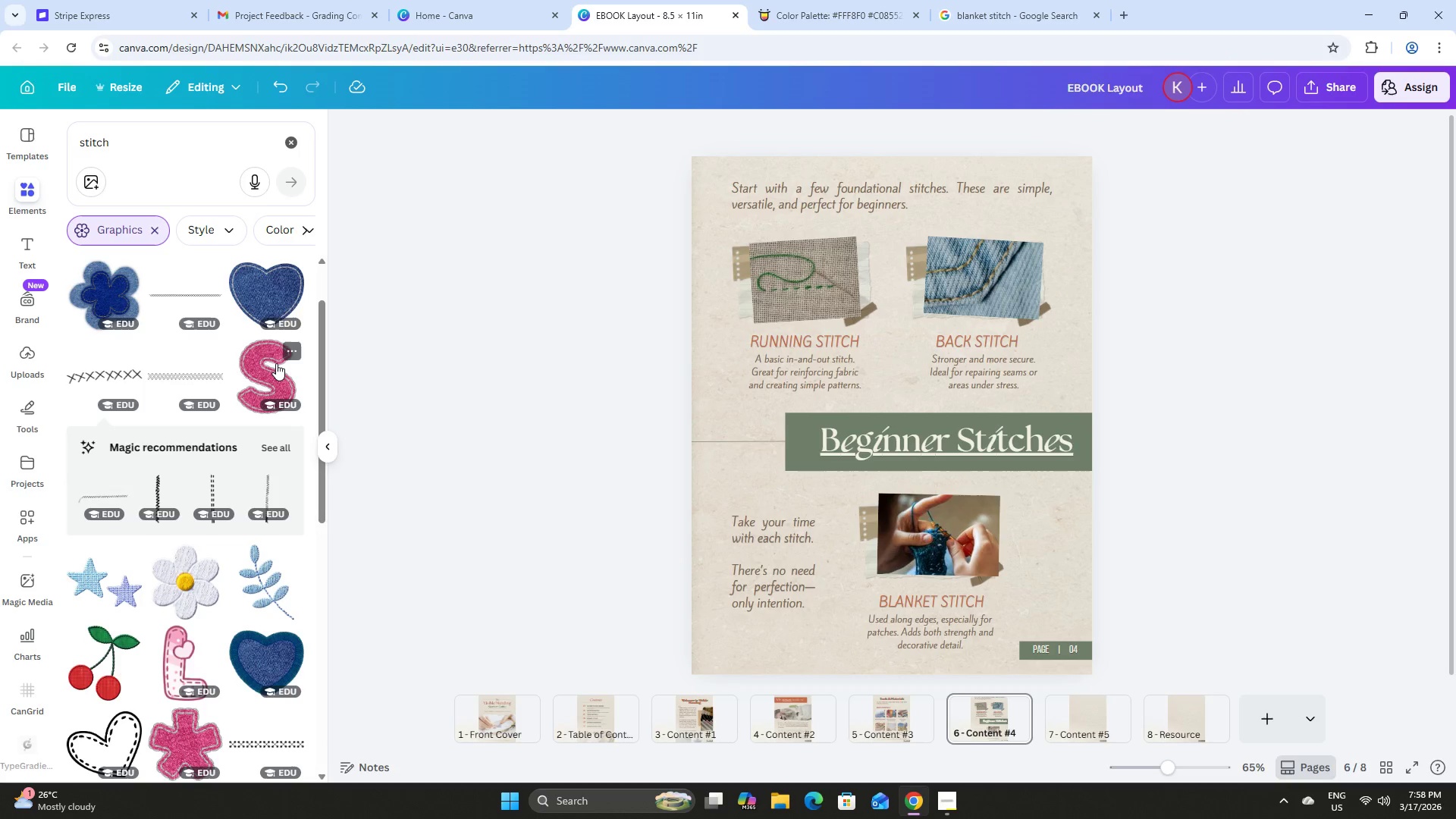 
left_click([276, 363])
 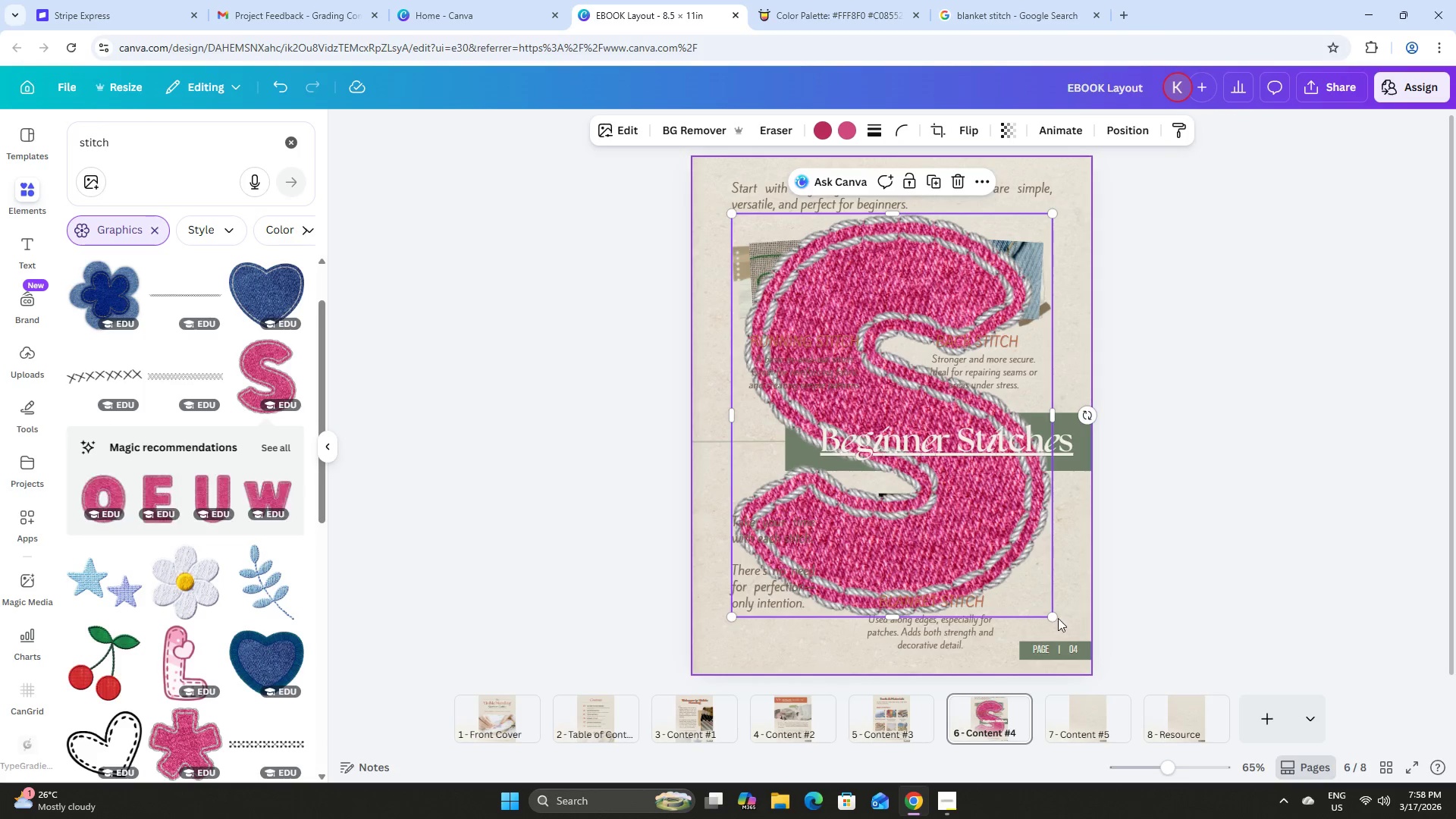 
left_click_drag(start_coordinate=[1054, 614], to_coordinate=[756, 336])
 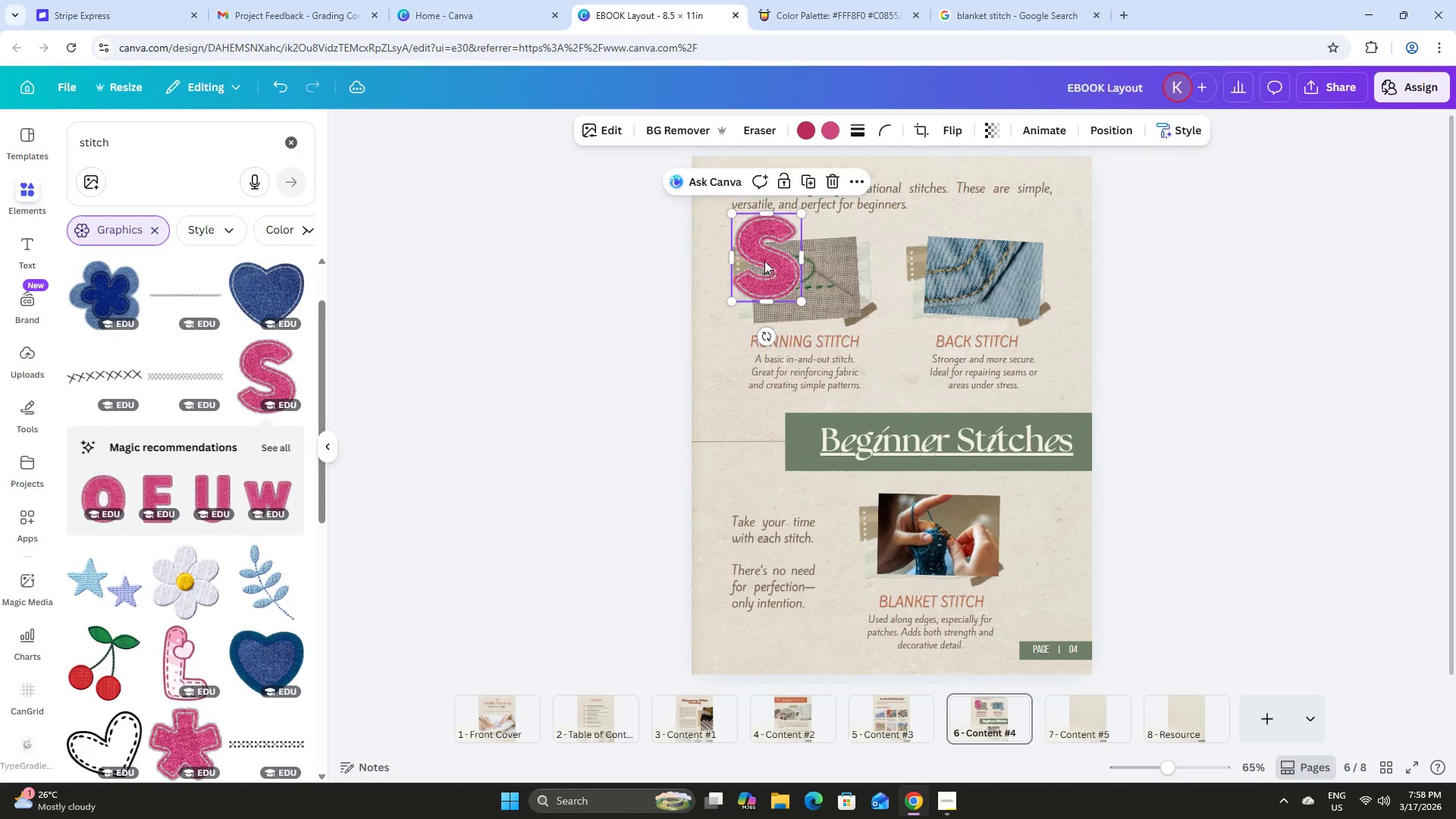 
left_click_drag(start_coordinate=[764, 261], to_coordinate=[1082, 542])
 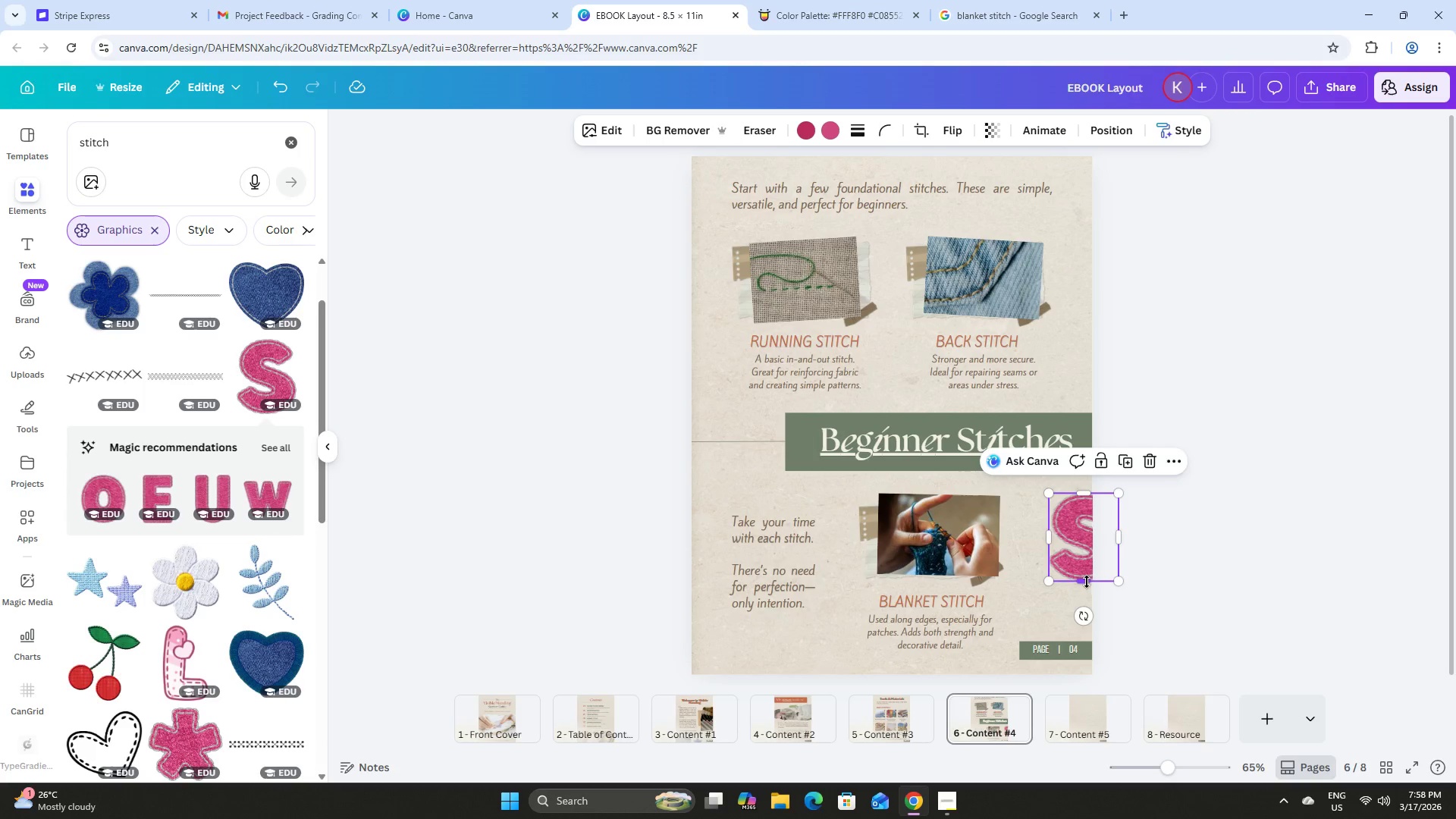 
left_click_drag(start_coordinate=[1087, 582], to_coordinate=[1094, 625])
 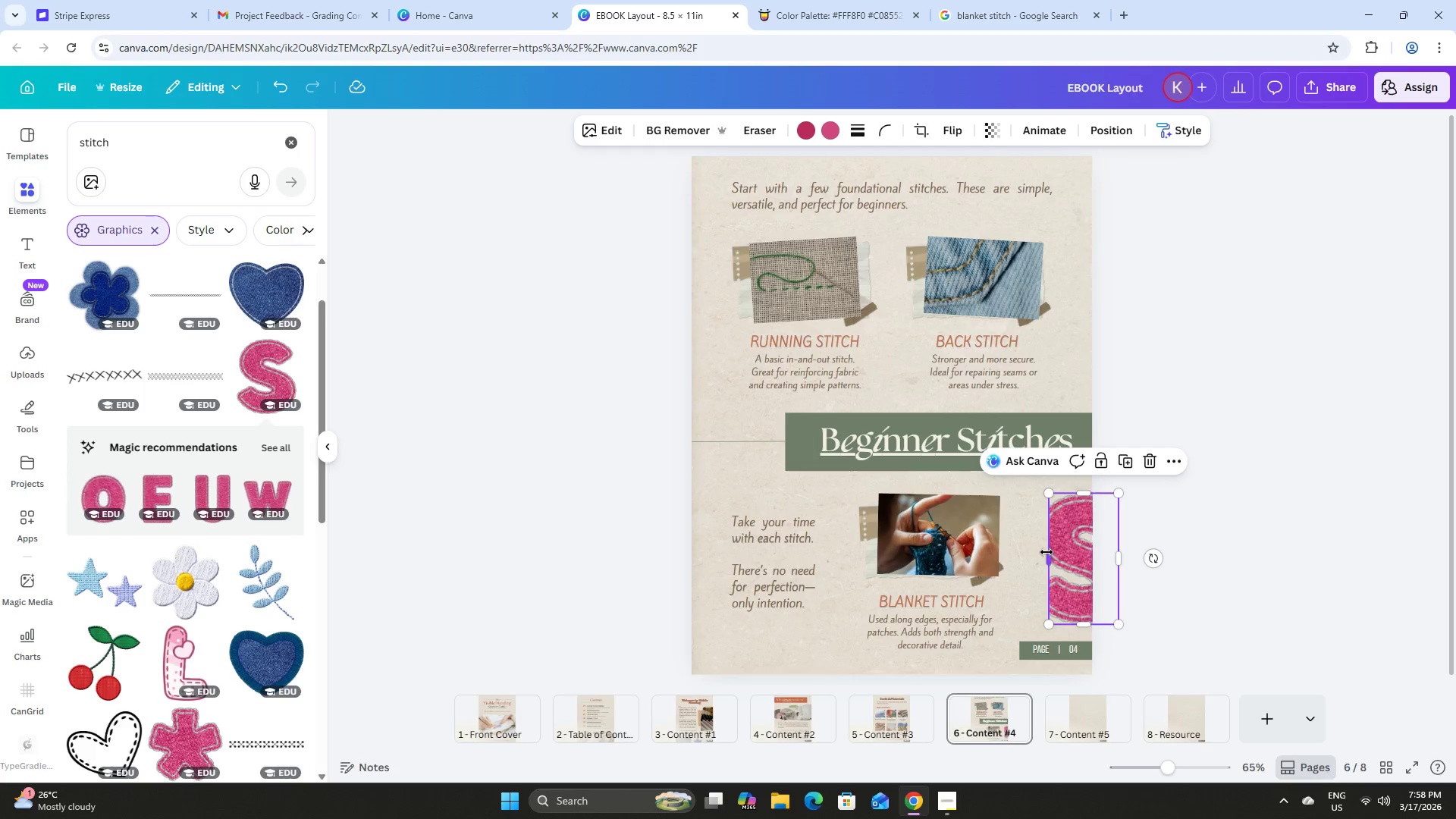 
left_click_drag(start_coordinate=[1047, 554], to_coordinate=[1029, 557])
 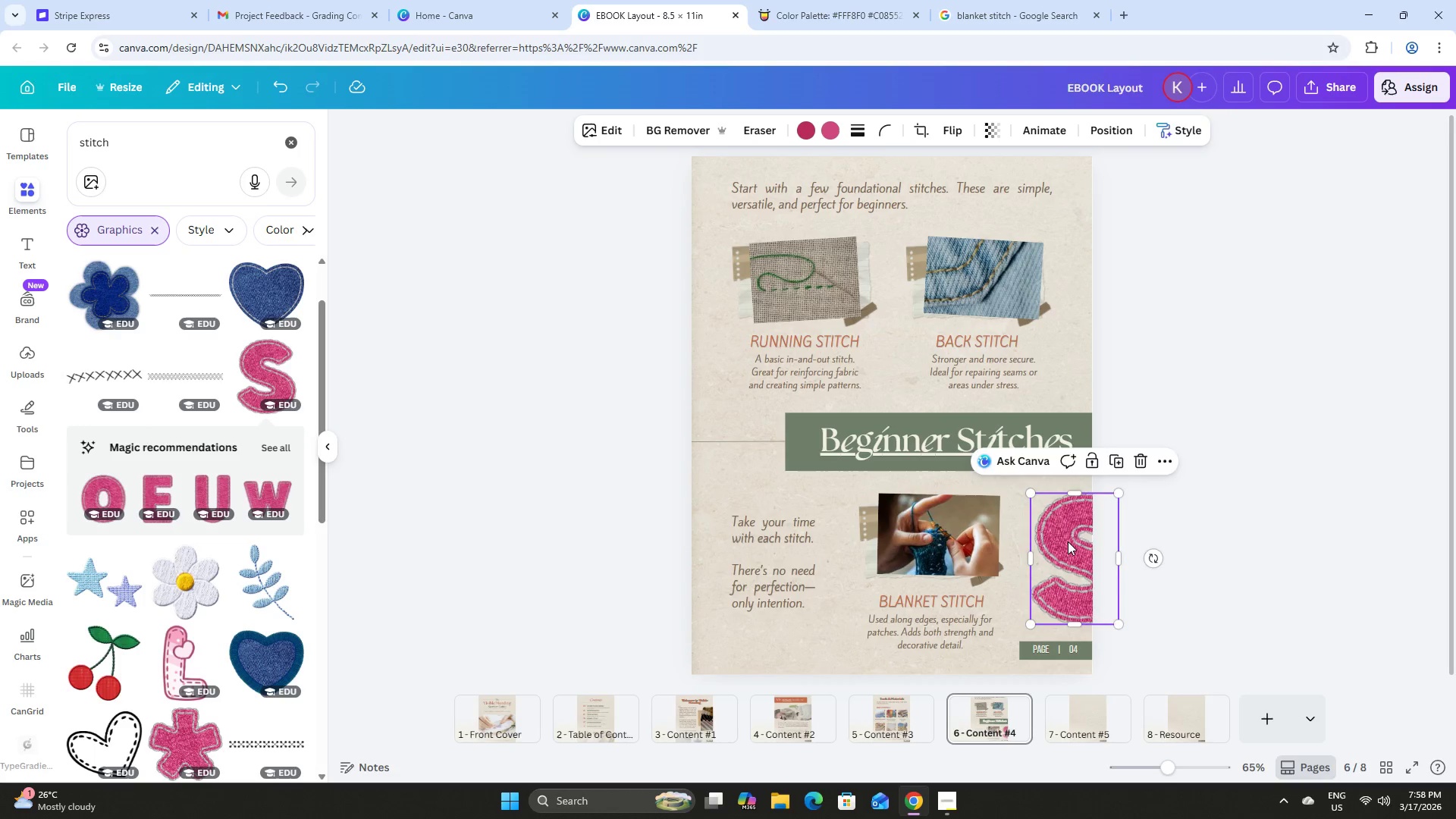 
left_click_drag(start_coordinate=[1066, 541], to_coordinate=[1077, 541])
 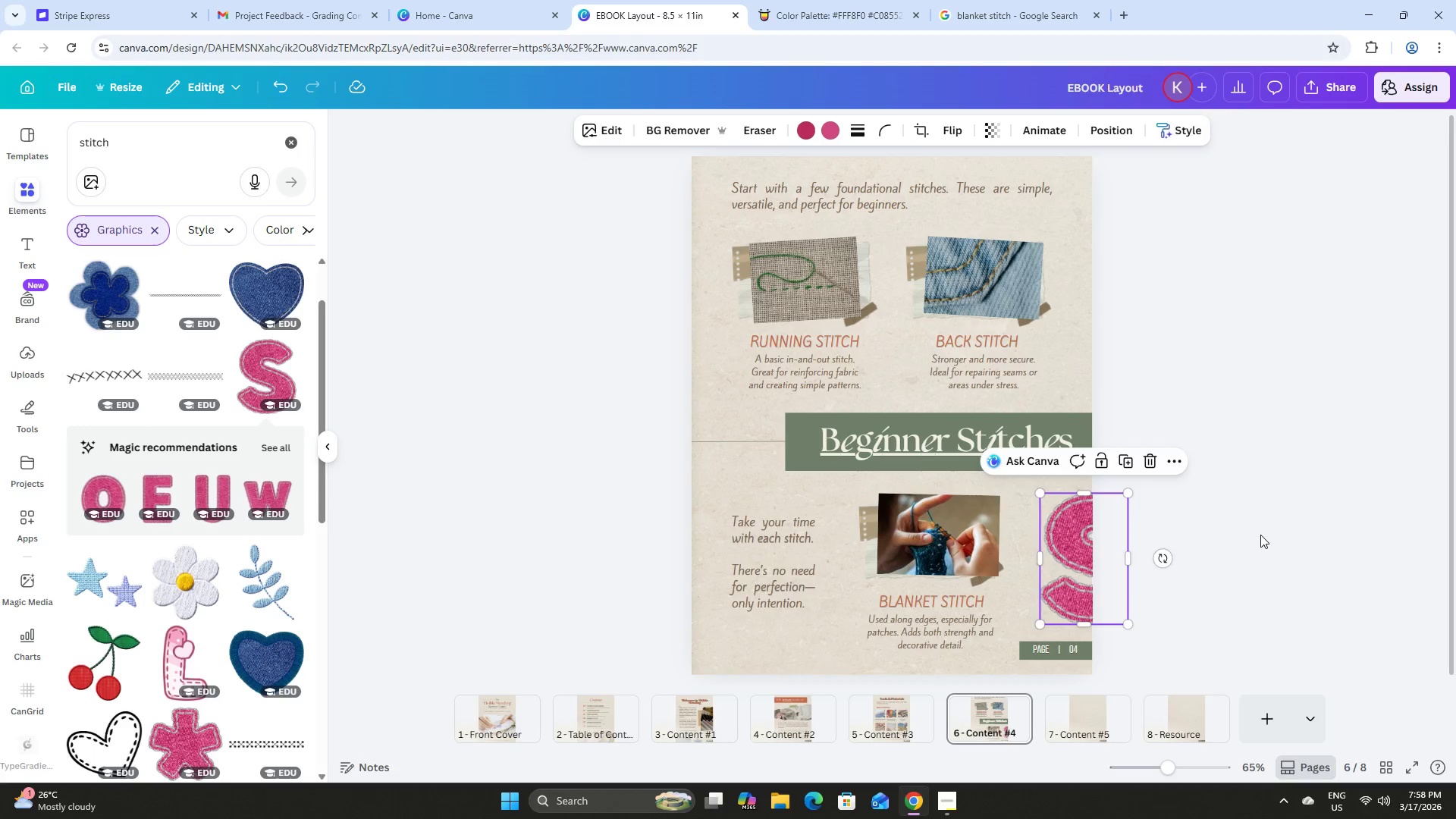 
left_click([1260, 535])
 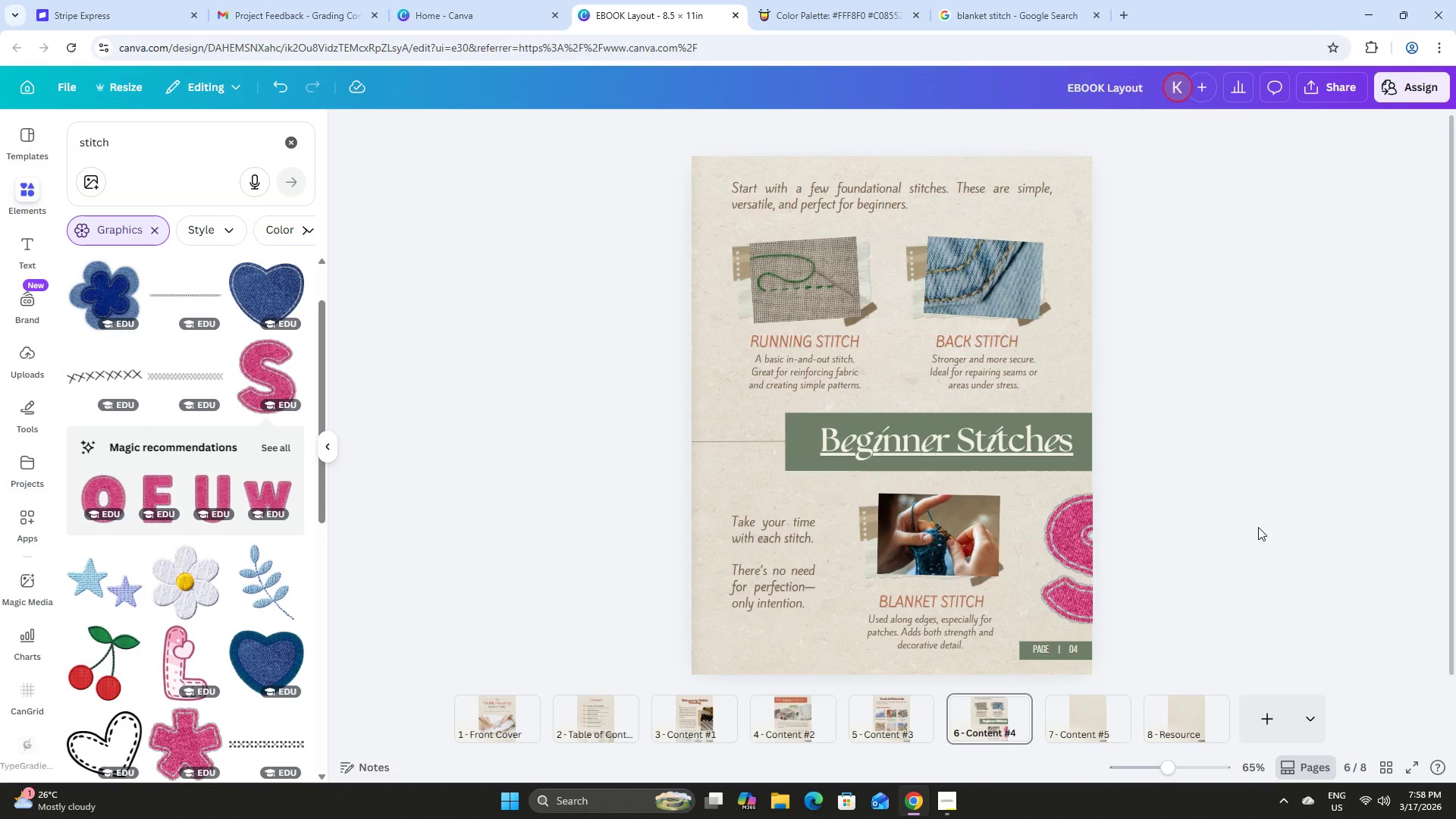 
scroll: coordinate [1258, 526], scroll_direction: down, amount: 3.0
 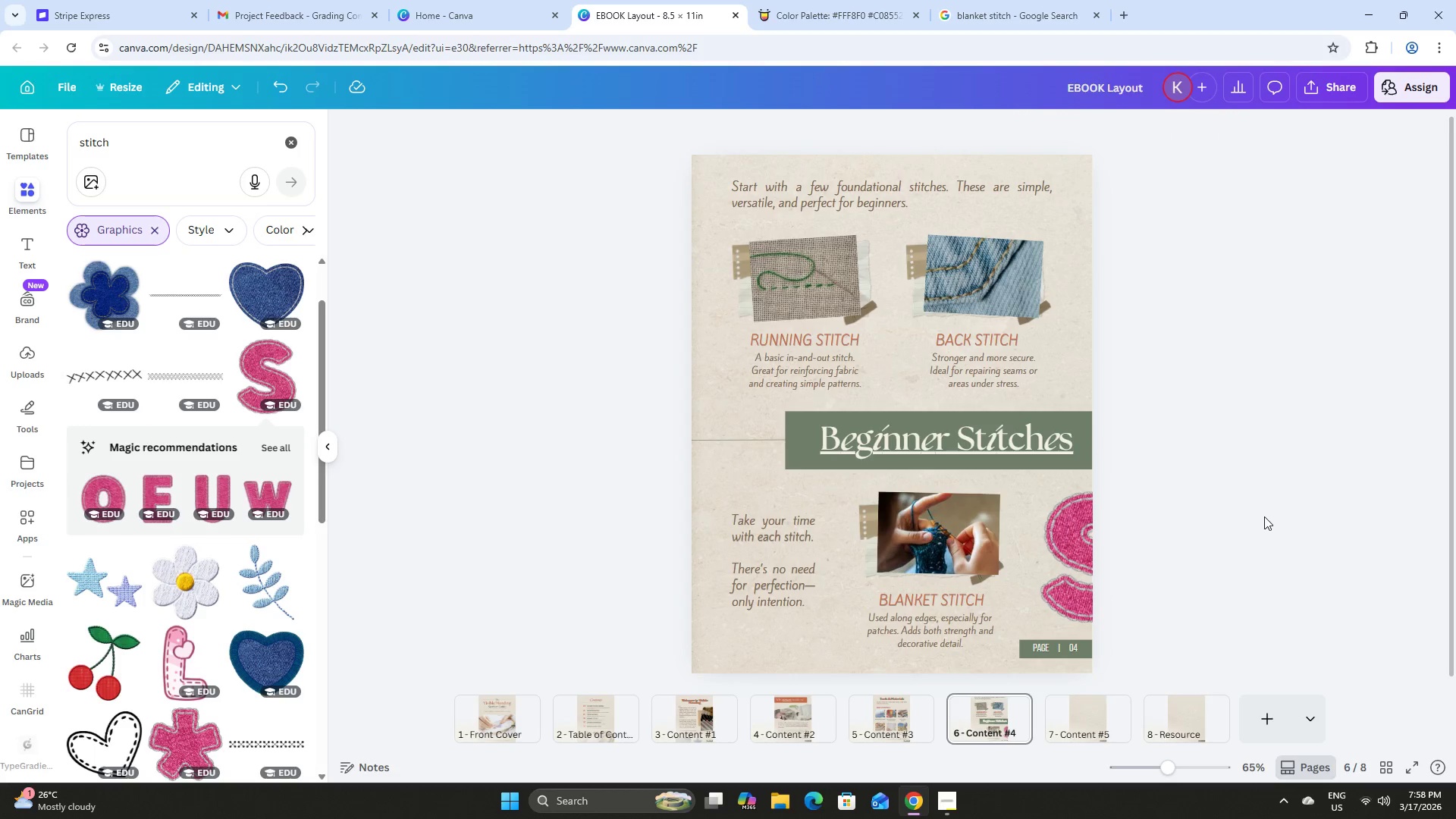 
left_click([1265, 516])
 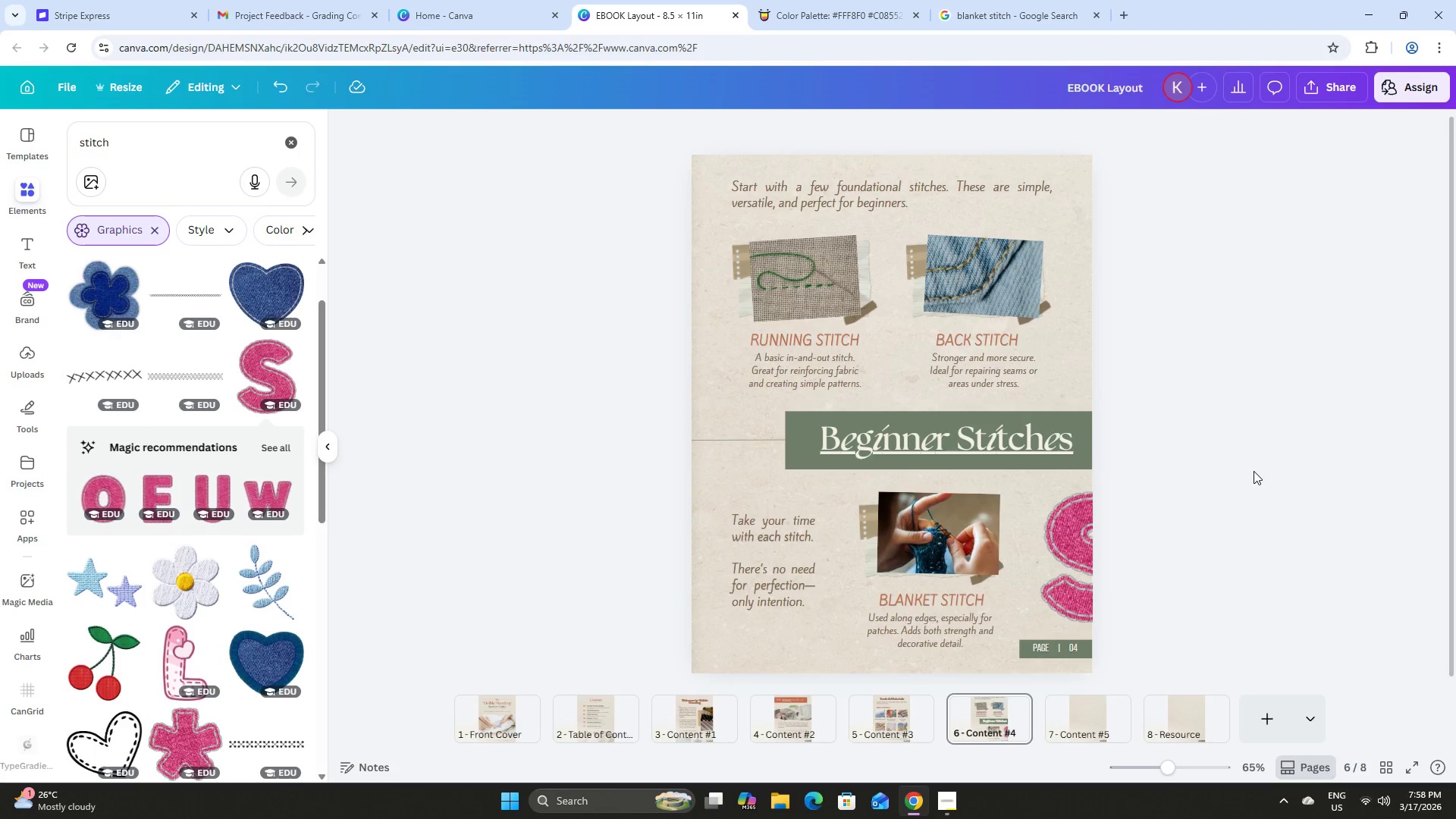 
scroll: coordinate [1257, 466], scroll_direction: down, amount: 5.0
 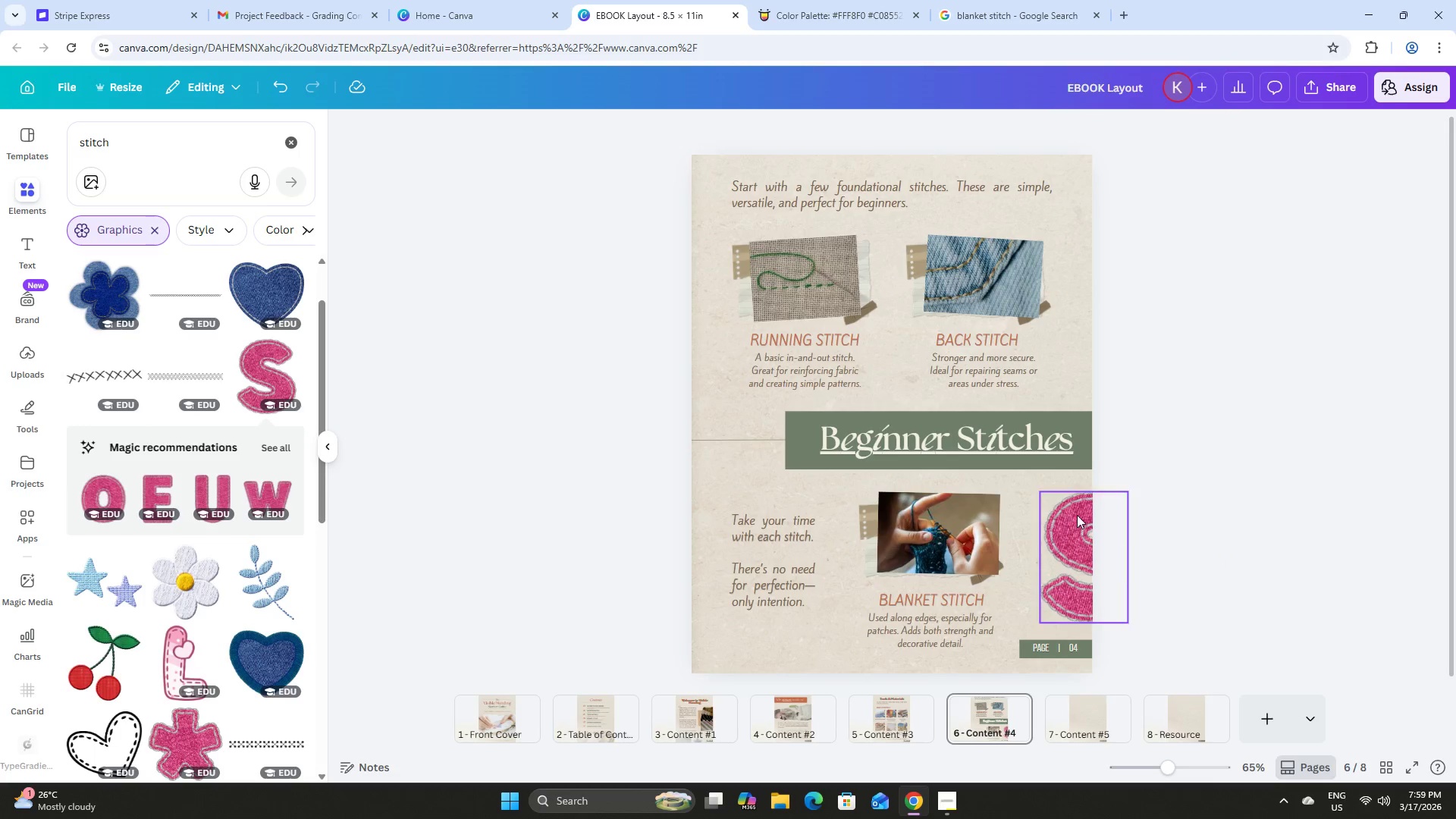 
left_click_drag(start_coordinate=[670, 414], to_coordinate=[871, 463])
 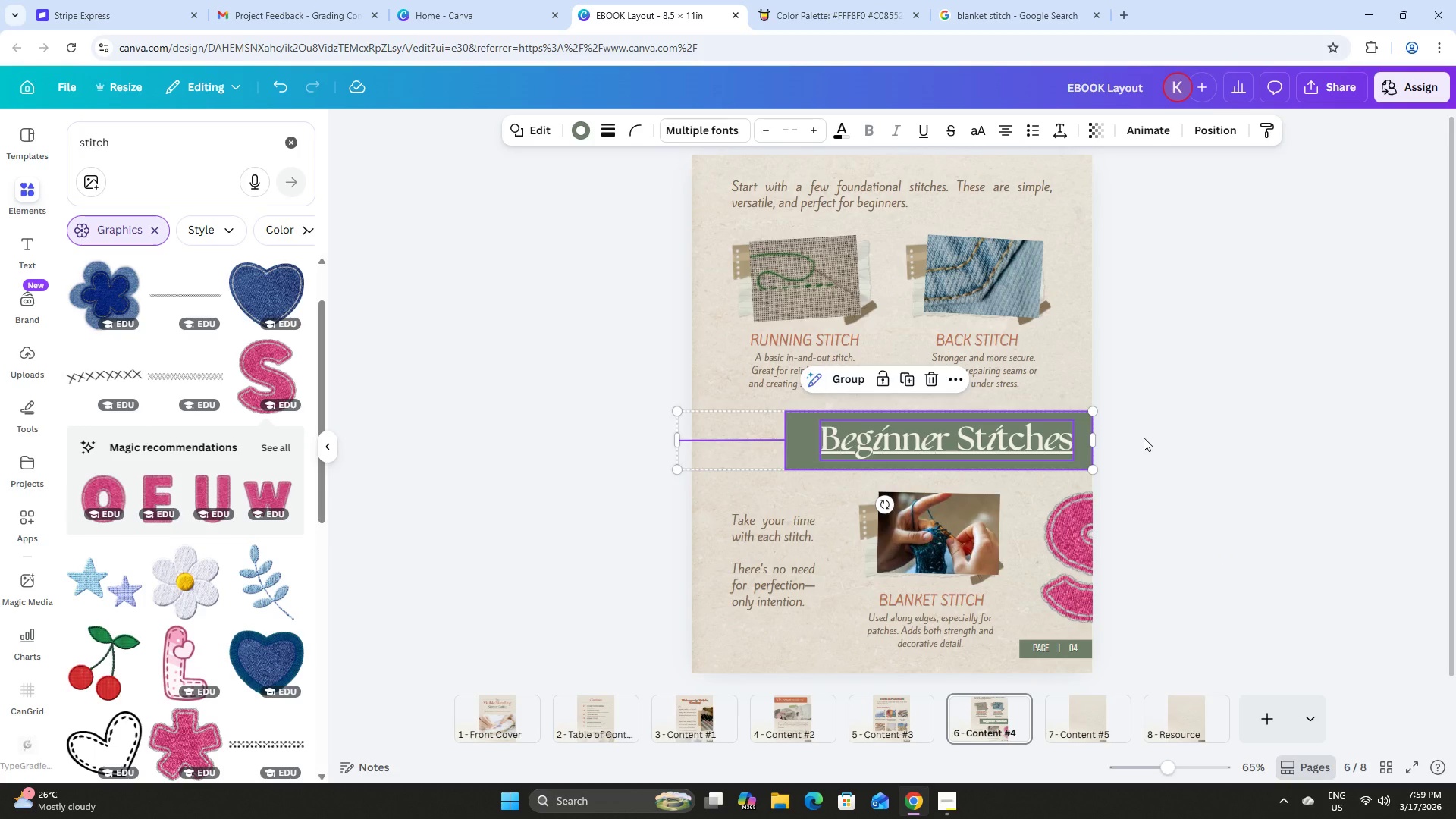 
key(ArrowUp)
 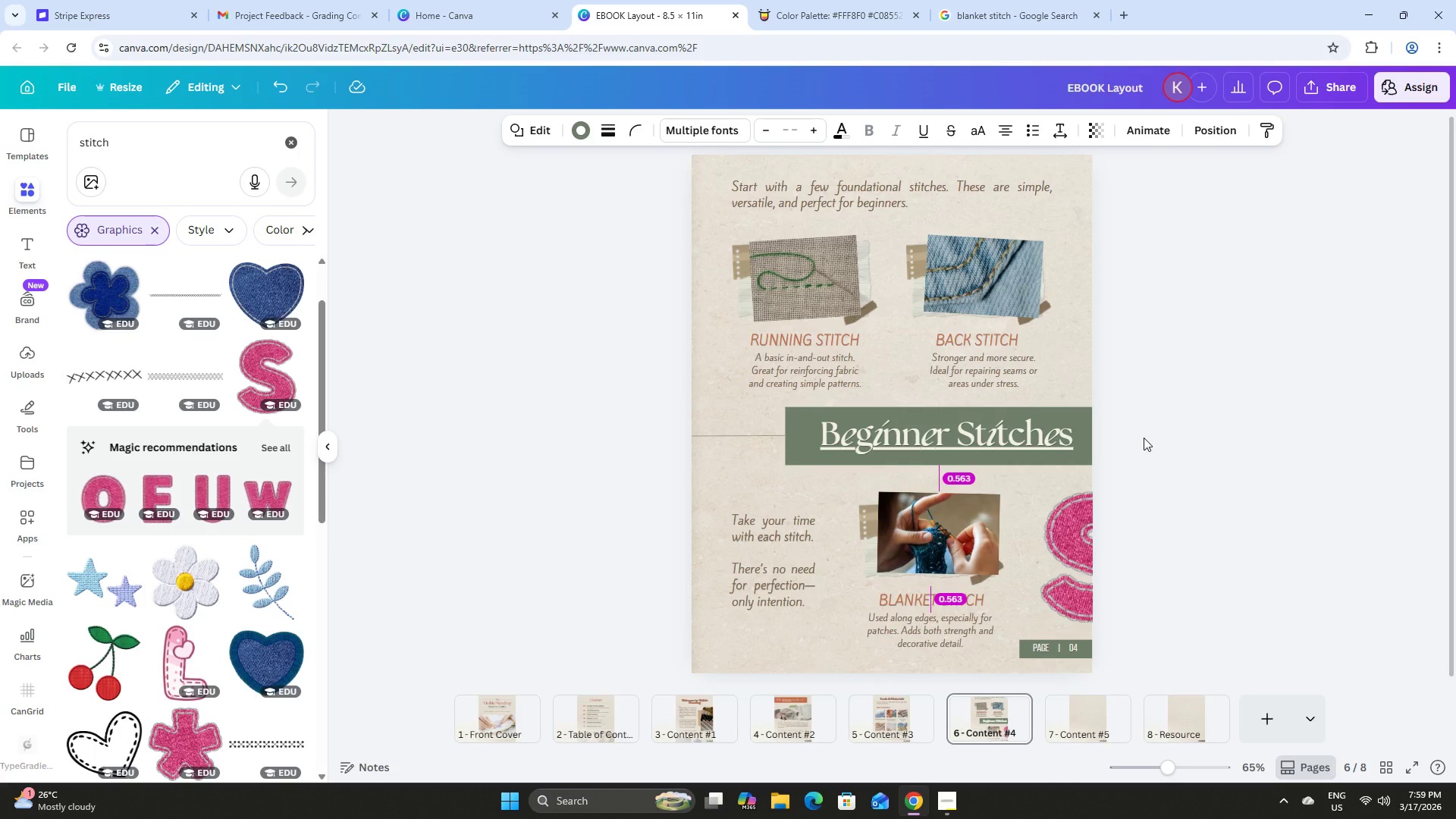 
key(ArrowDown)
 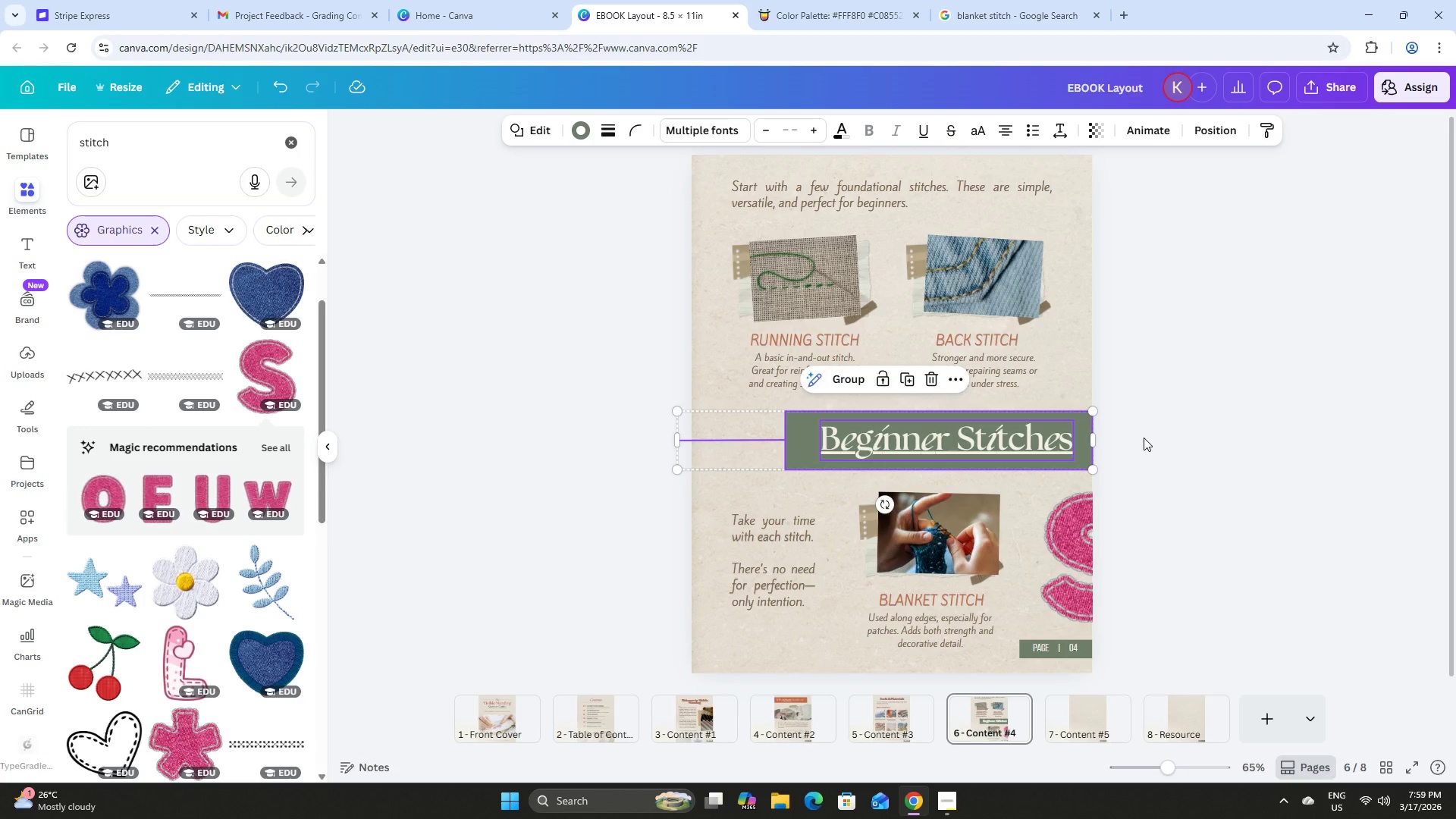 
left_click([1144, 438])
 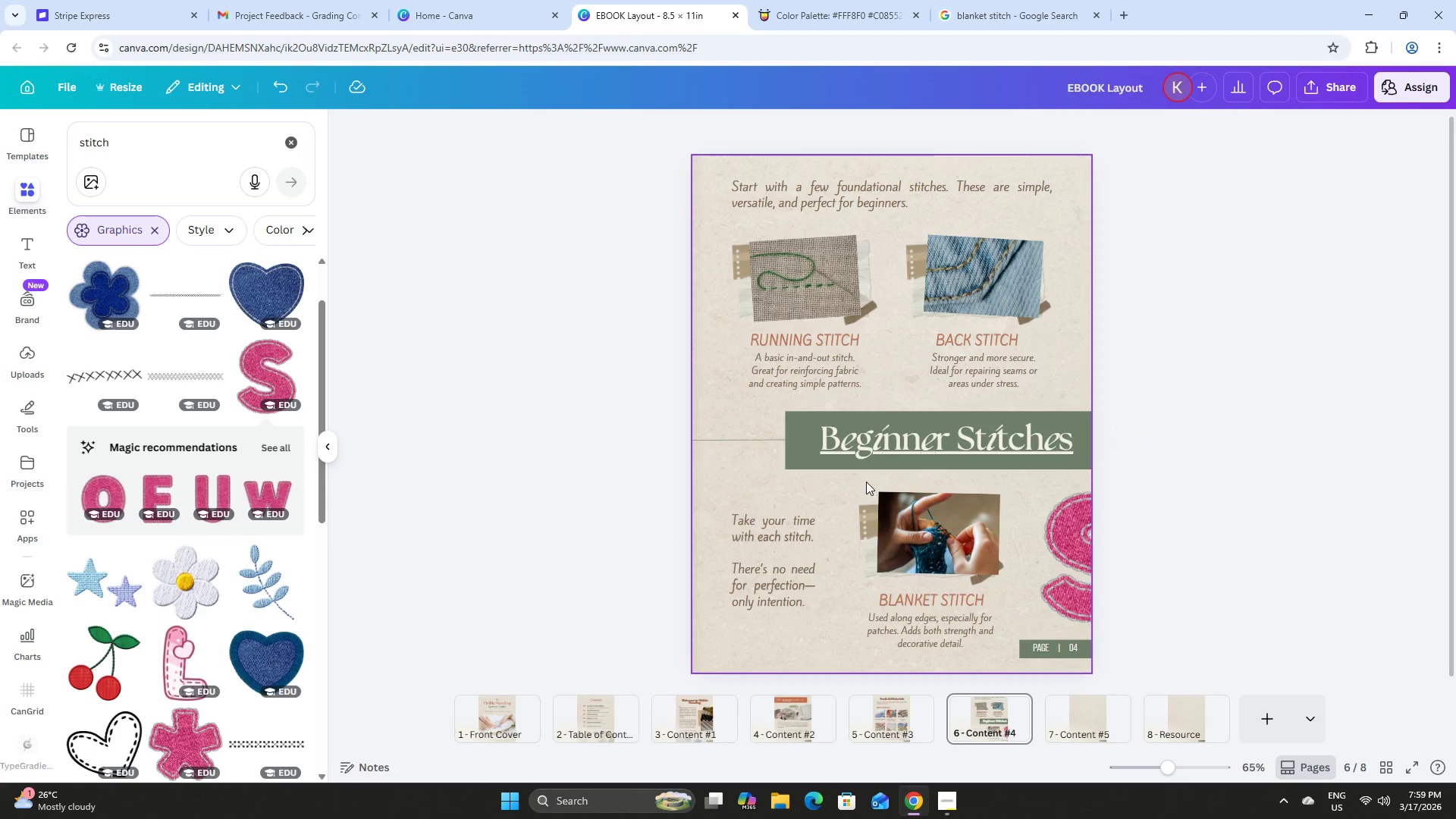 
left_click_drag(start_coordinate=[856, 485], to_coordinate=[957, 654])
 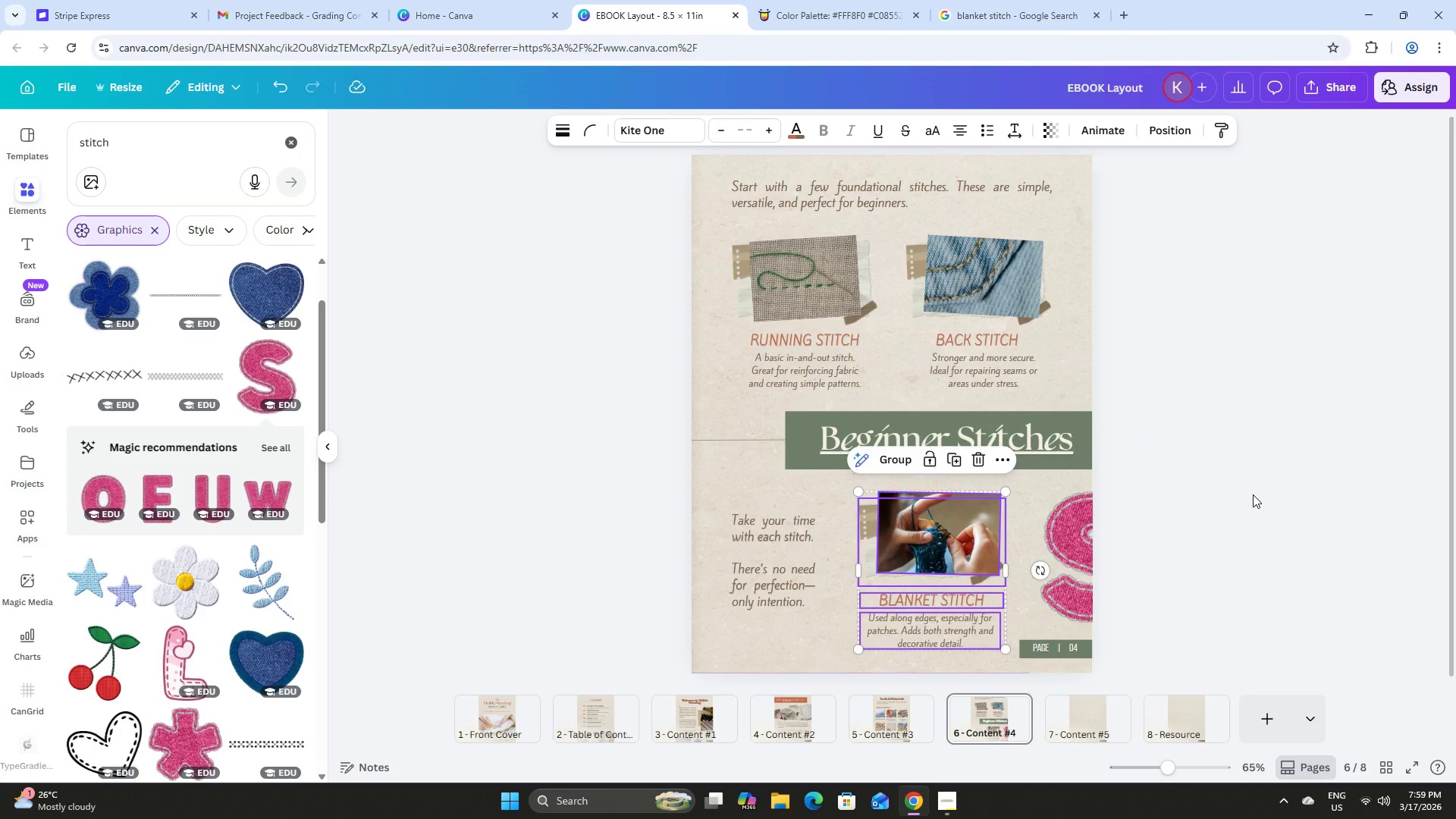 
key(ArrowLeft)
 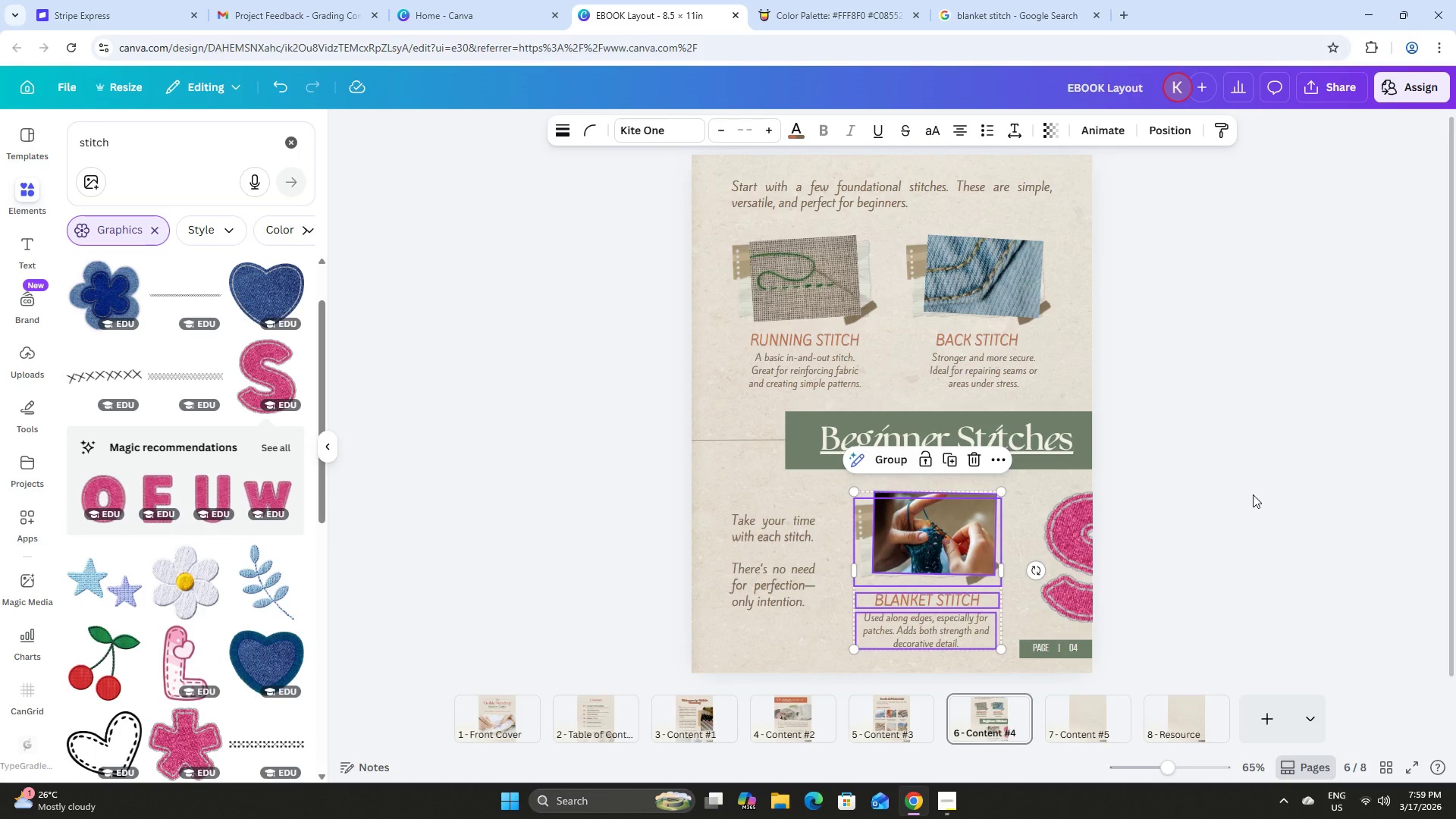 
left_click([1253, 494])
 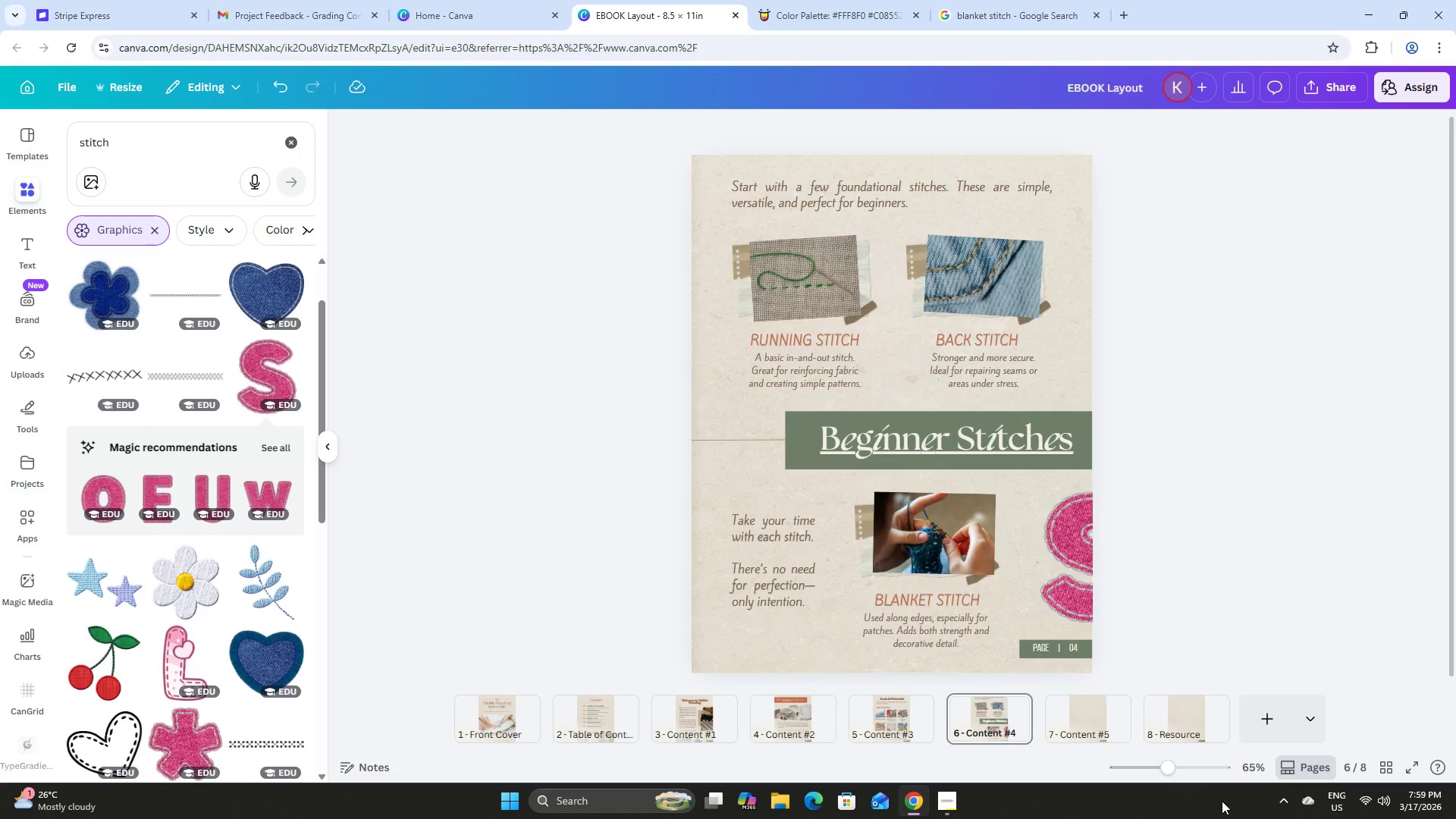 
left_click_drag(start_coordinate=[1169, 766], to_coordinate=[1162, 768])
 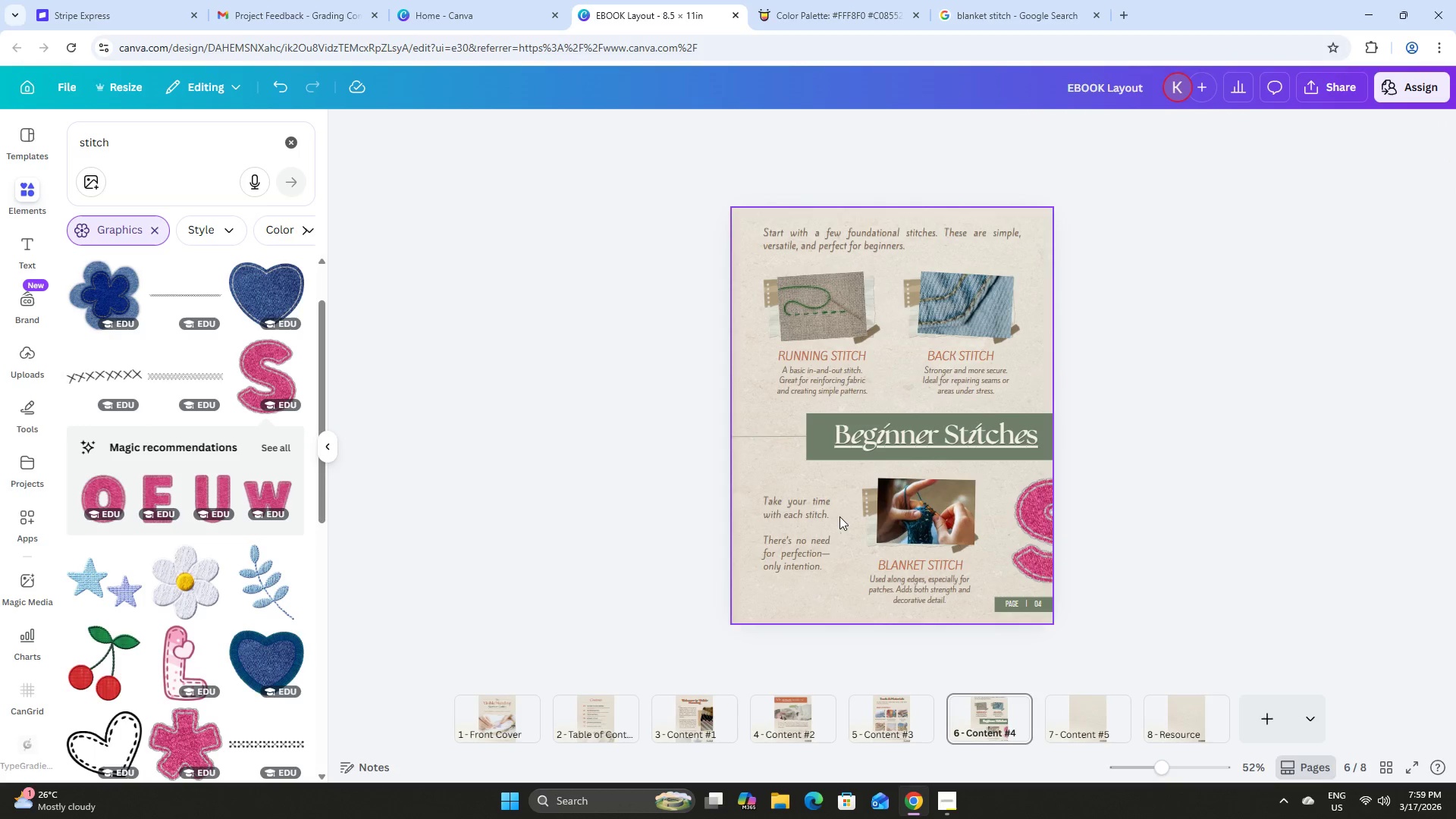 
left_click_drag(start_coordinate=[874, 726], to_coordinate=[875, 722])
 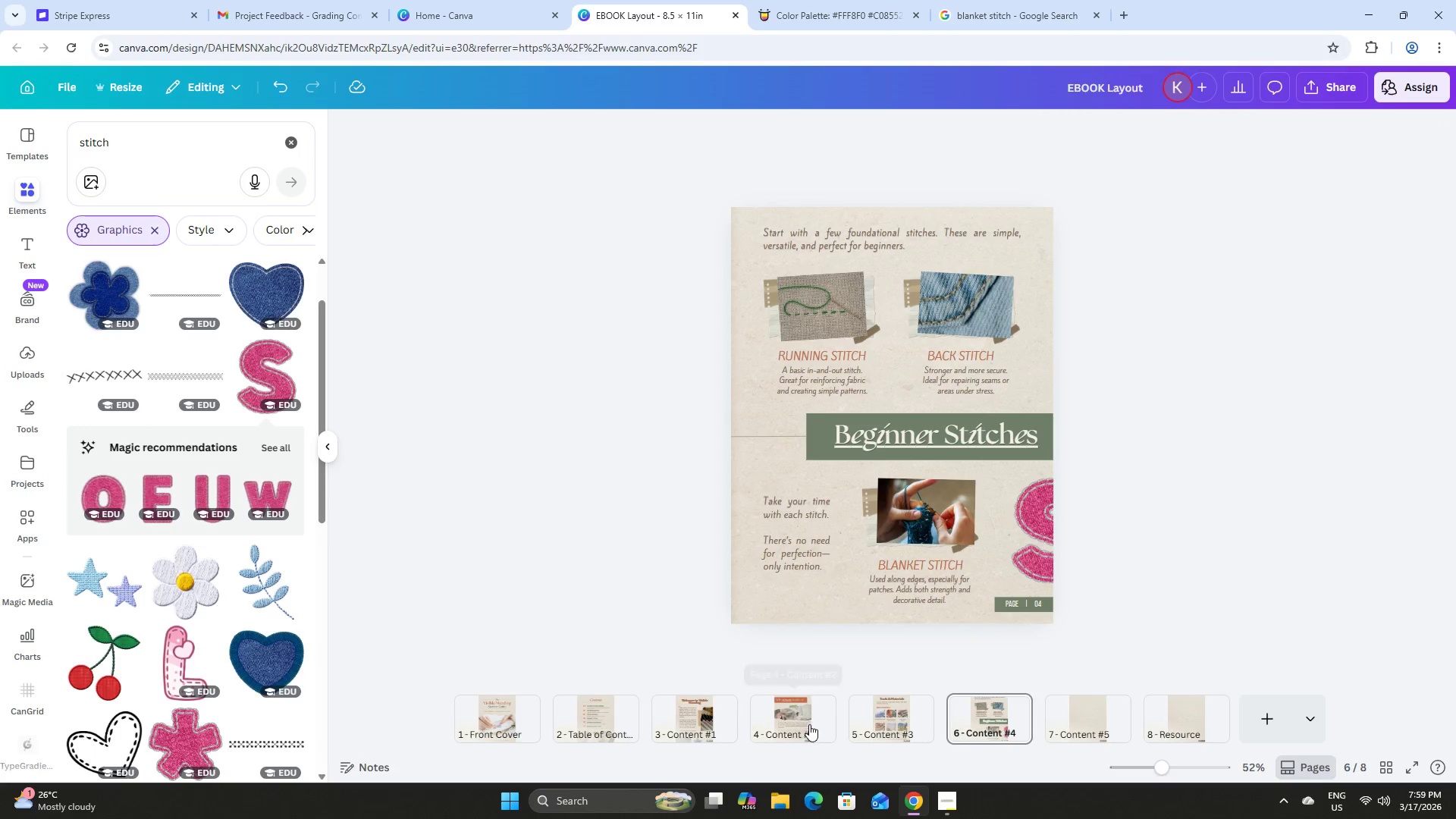 
left_click([899, 714])
 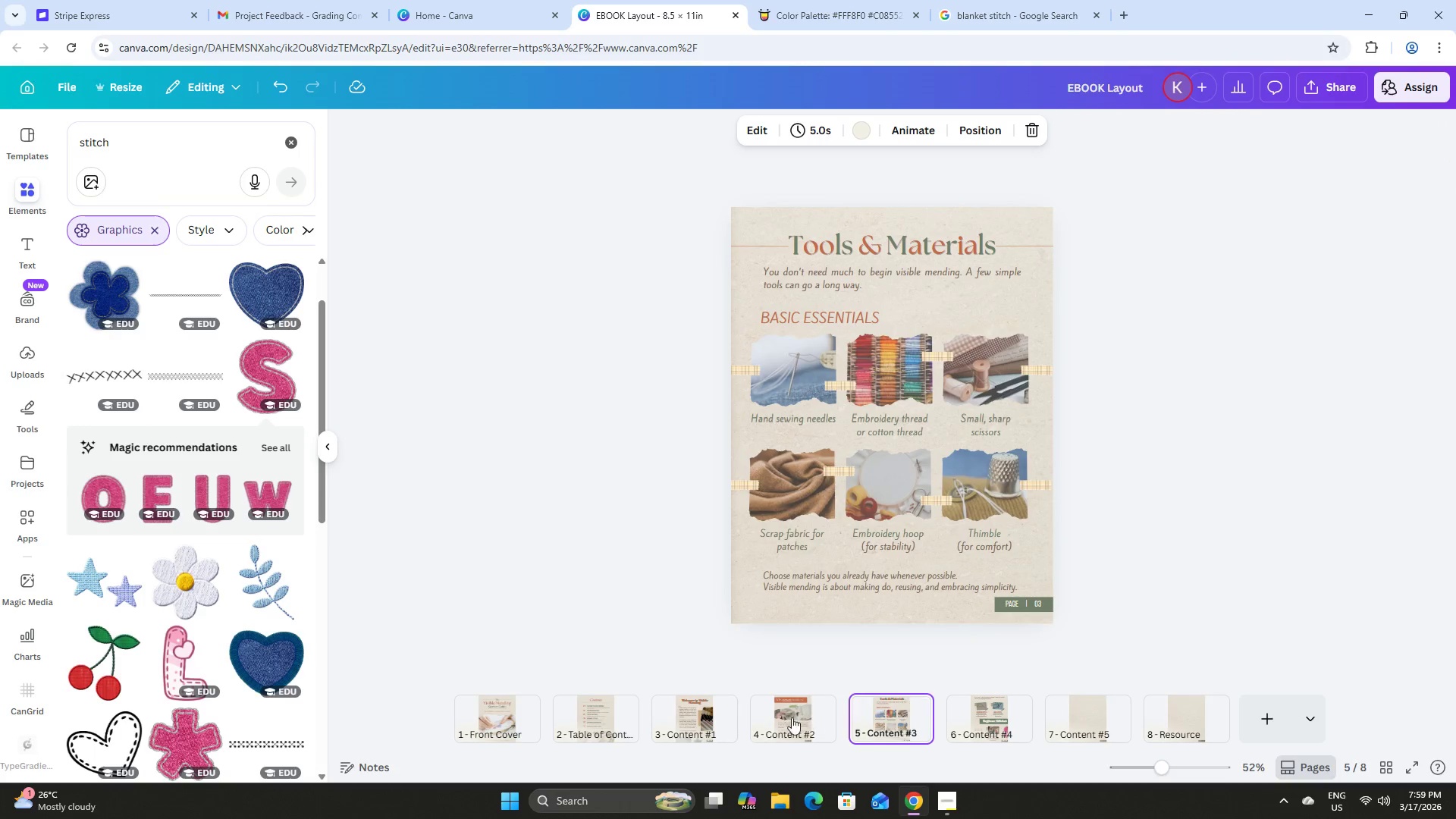 
left_click([791, 717])
 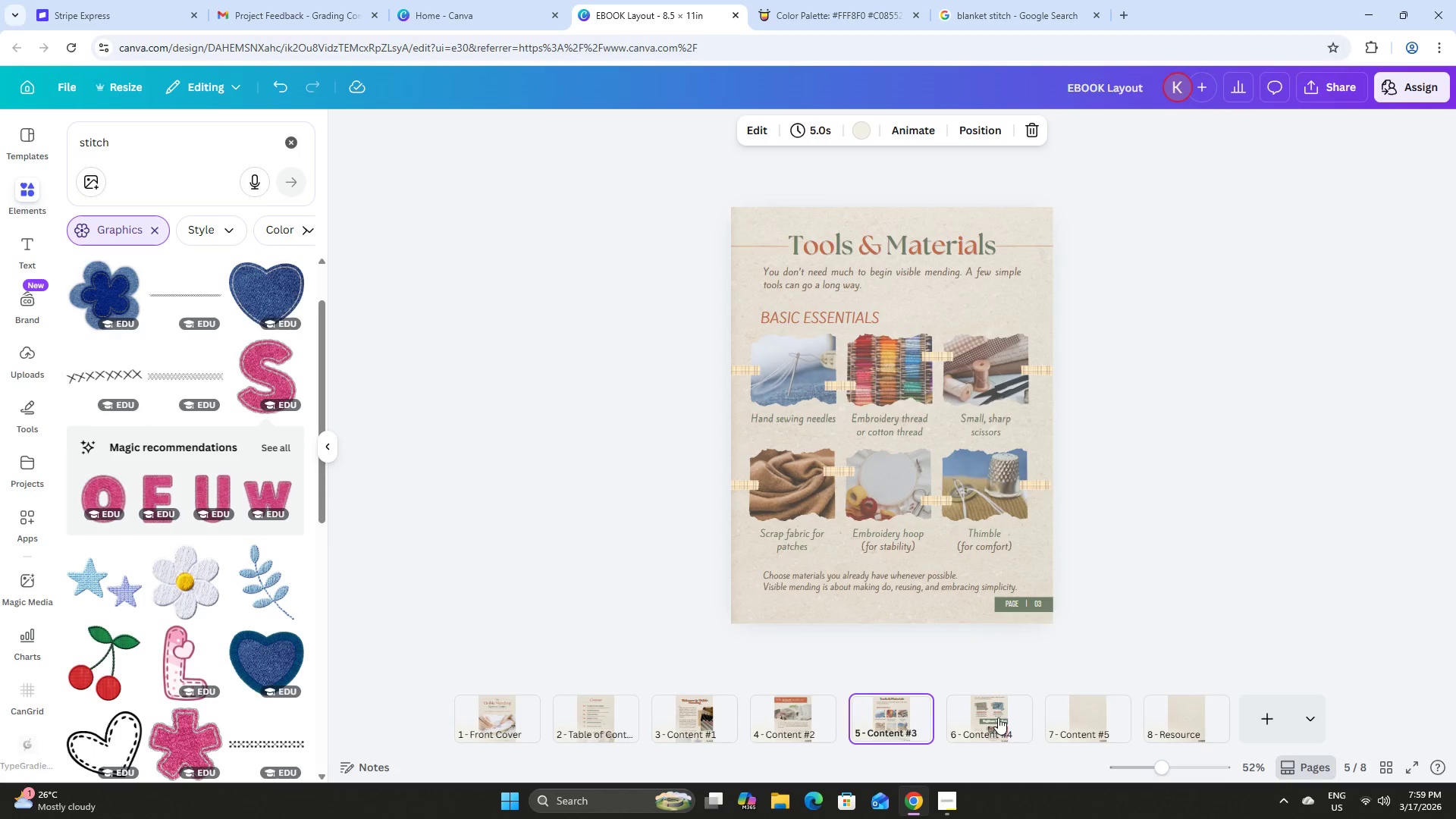 
left_click([1005, 716])
 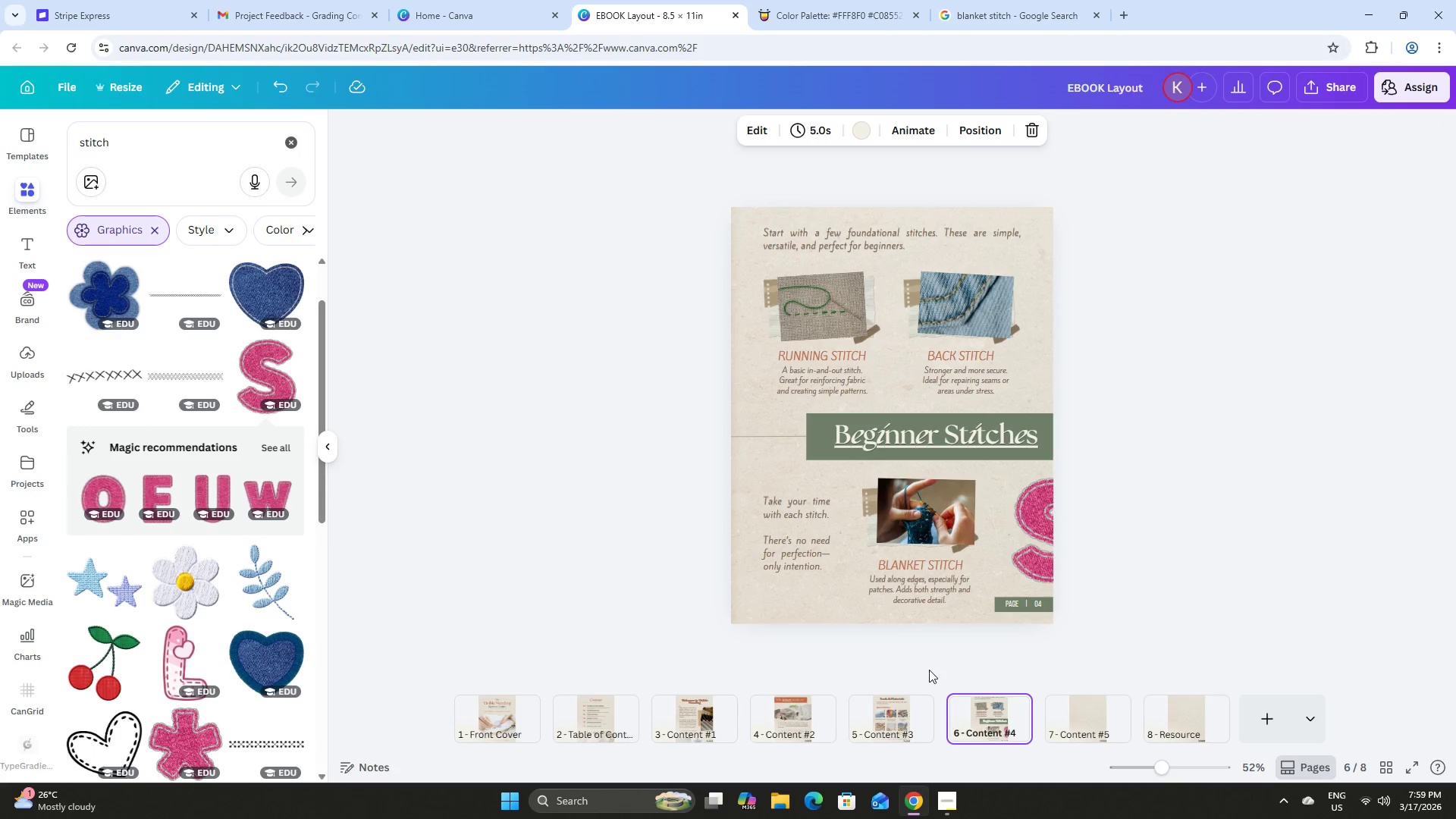 
left_click([1236, 466])
 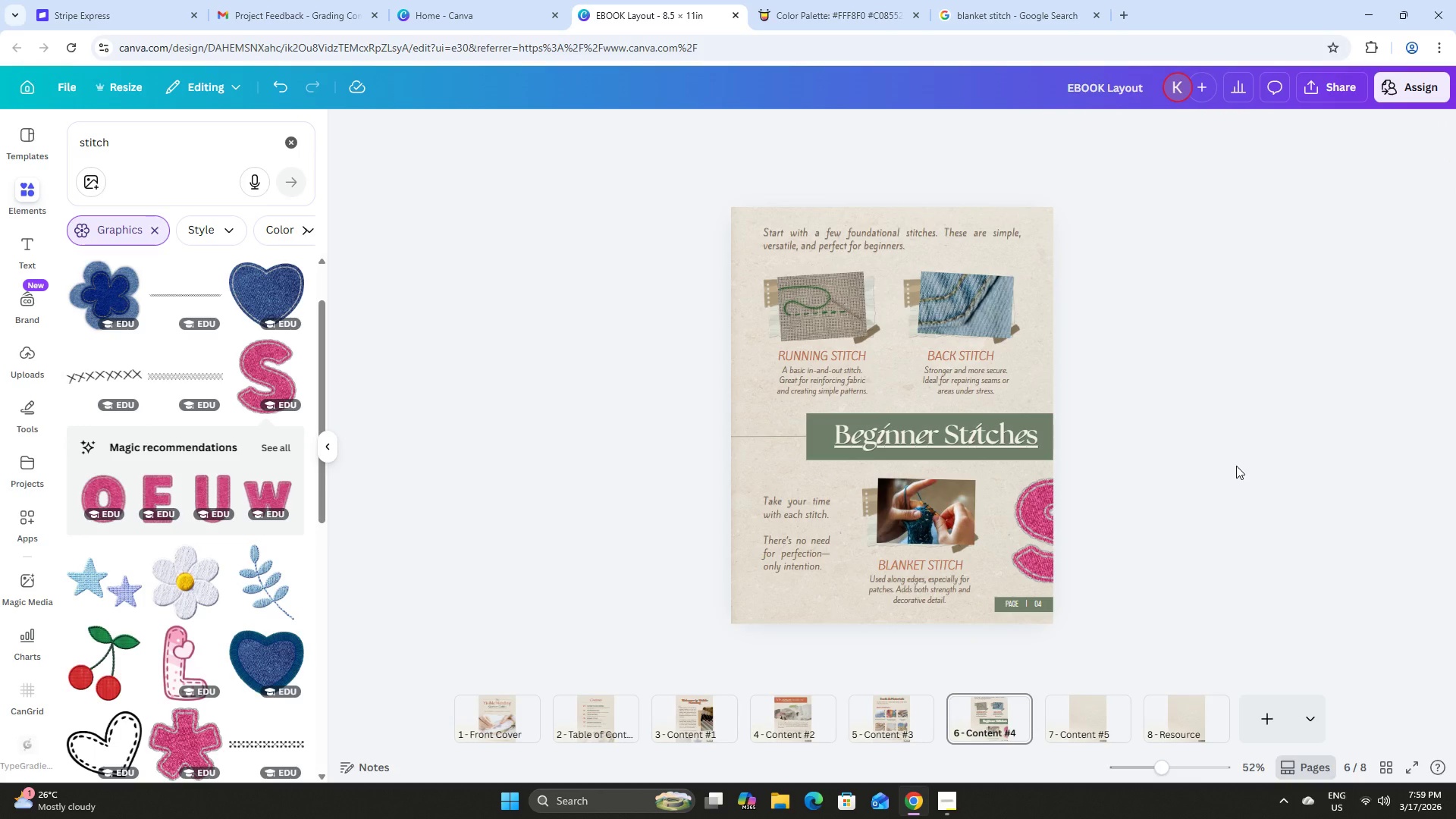 
wait(10.0)
 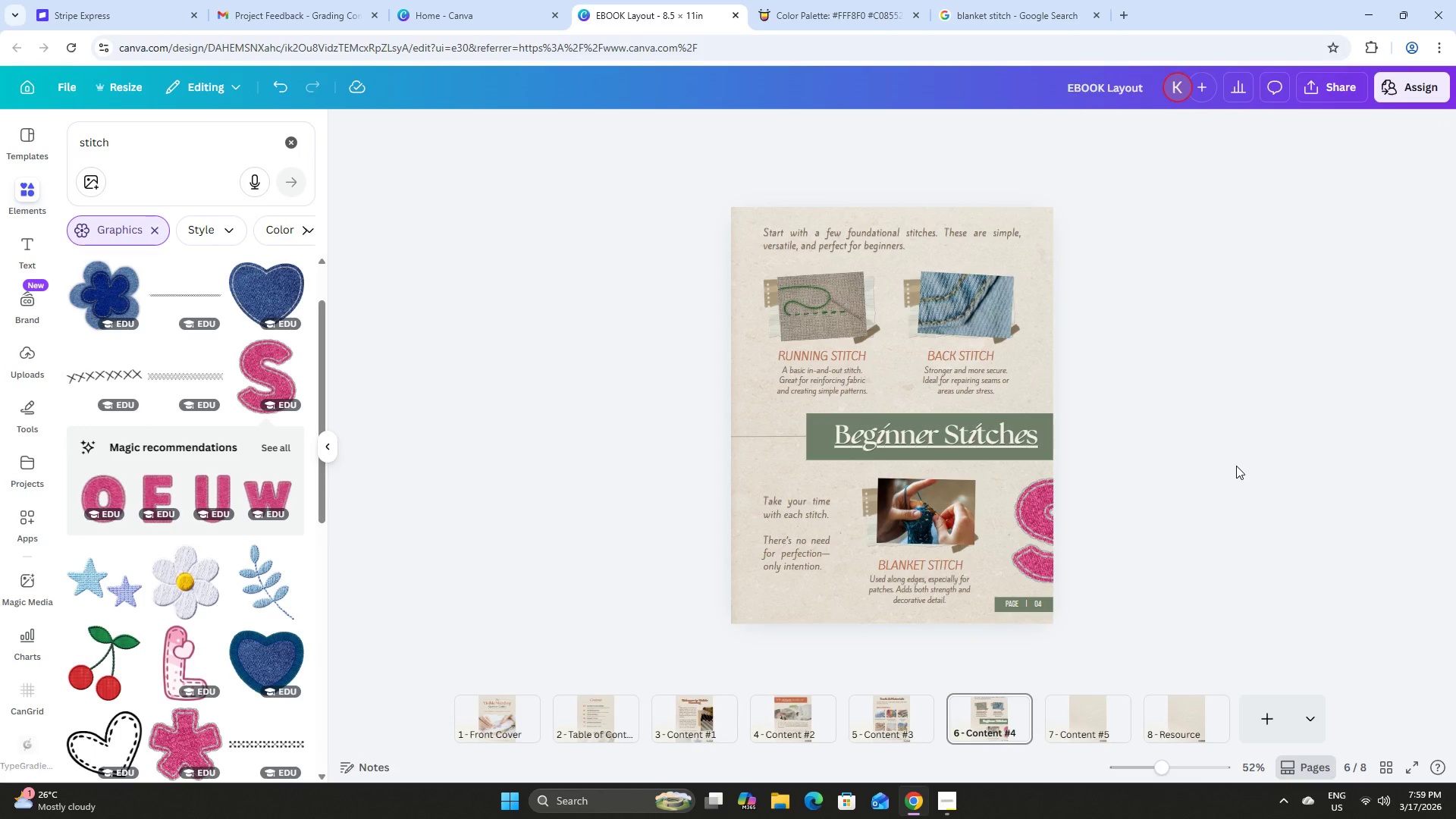 
left_click_drag(start_coordinate=[890, 705], to_coordinate=[888, 709])
 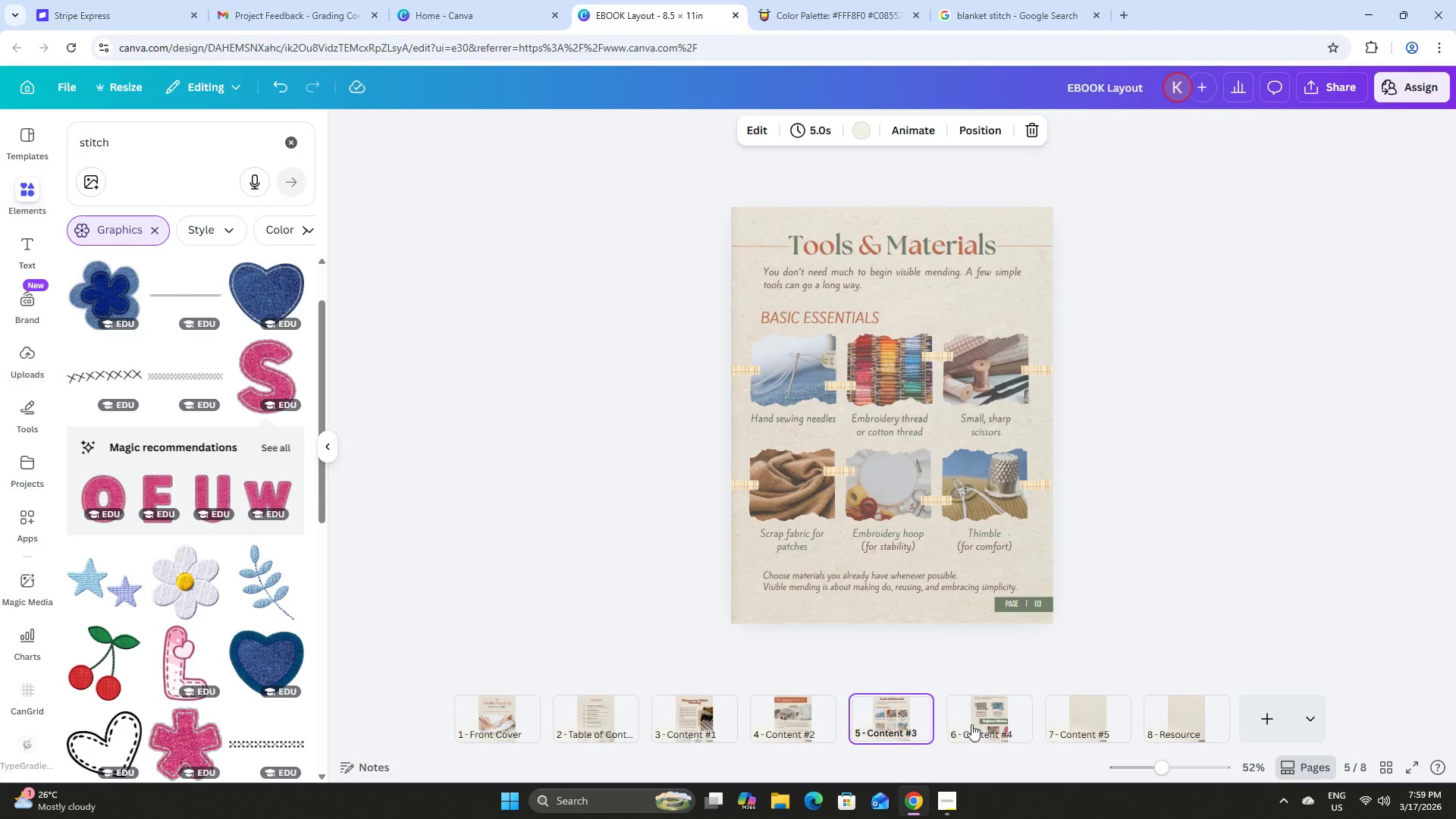 
left_click([975, 720])
 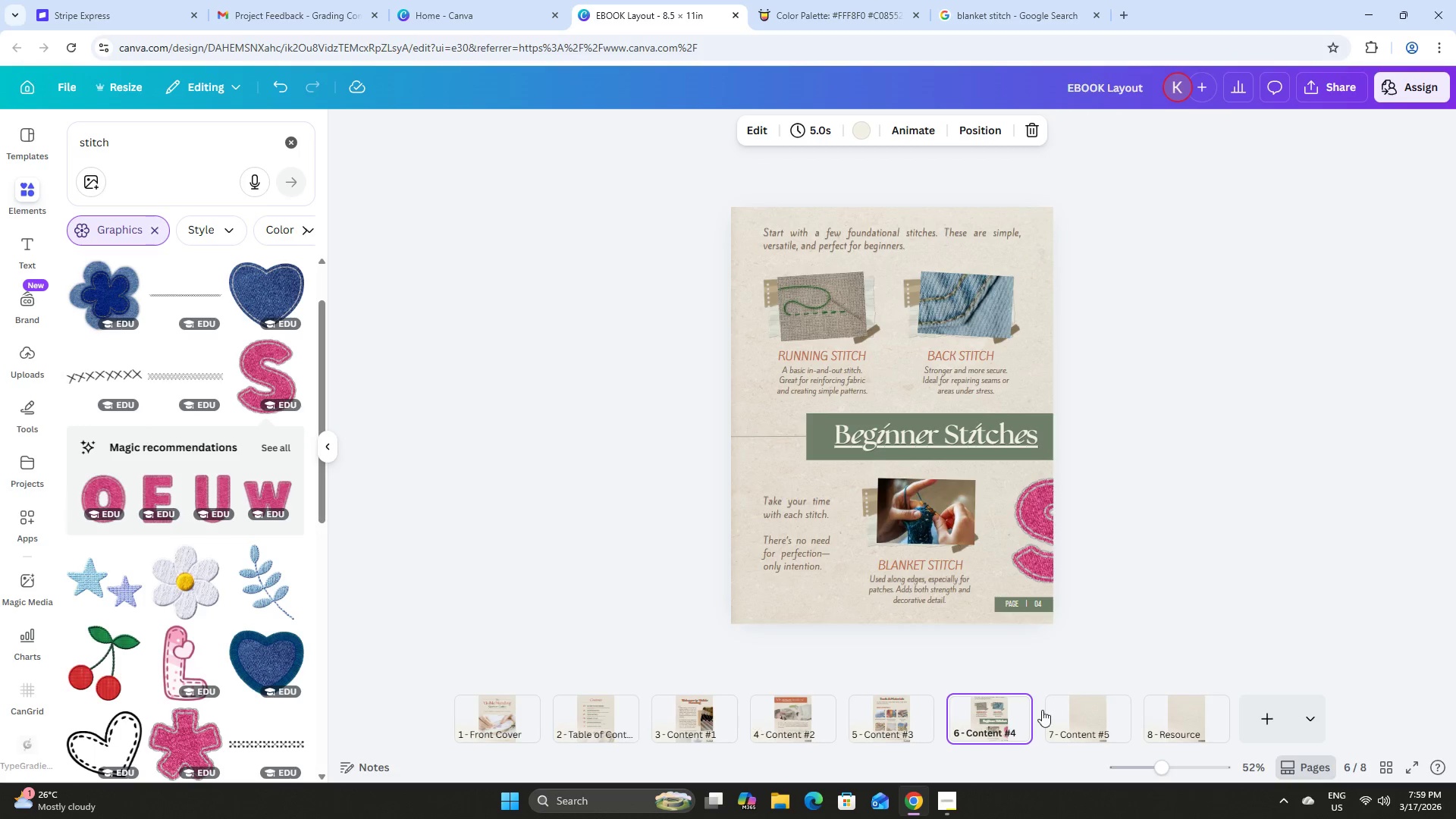 
left_click([1312, 759])
 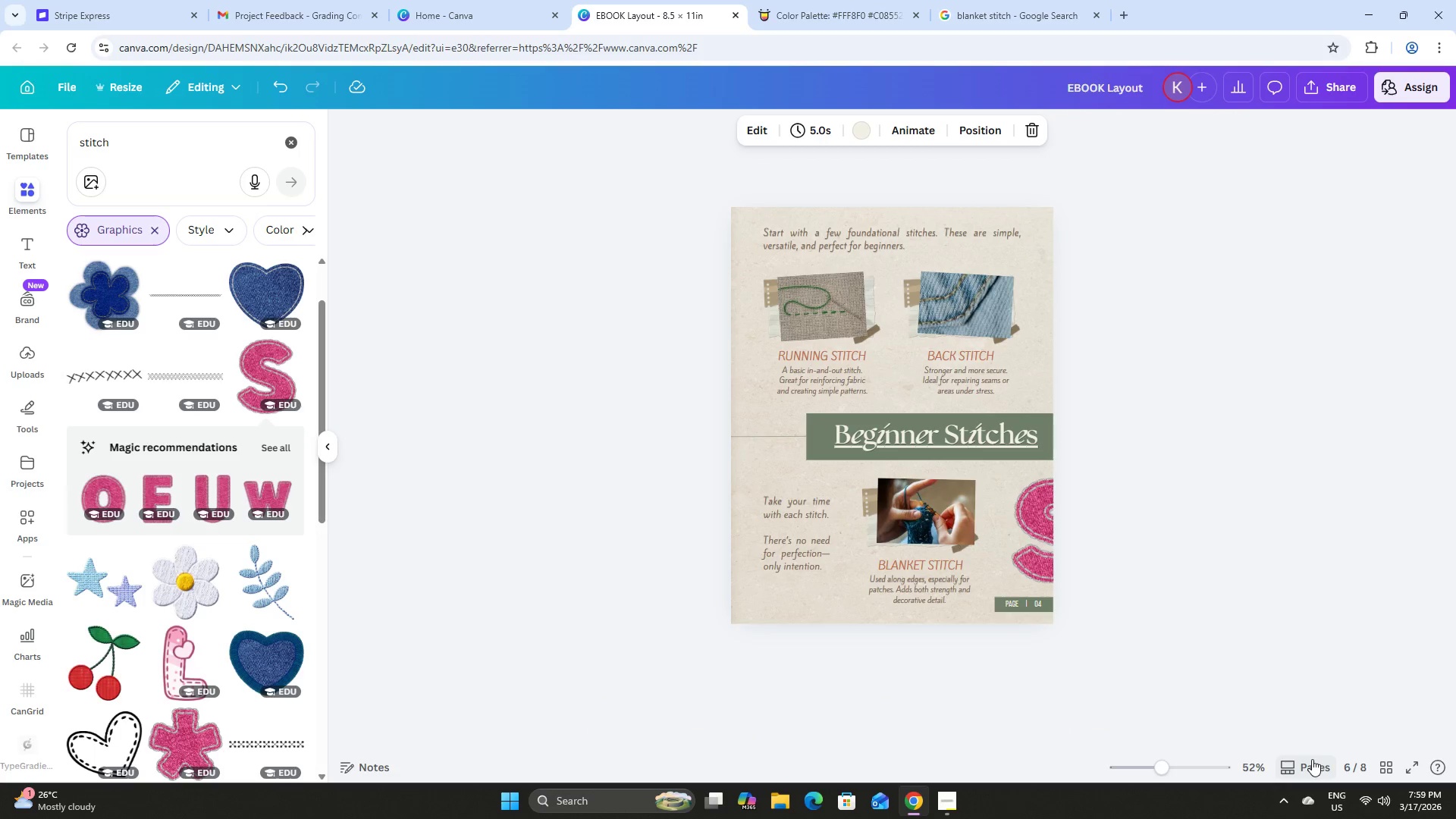 
left_click([1309, 759])
 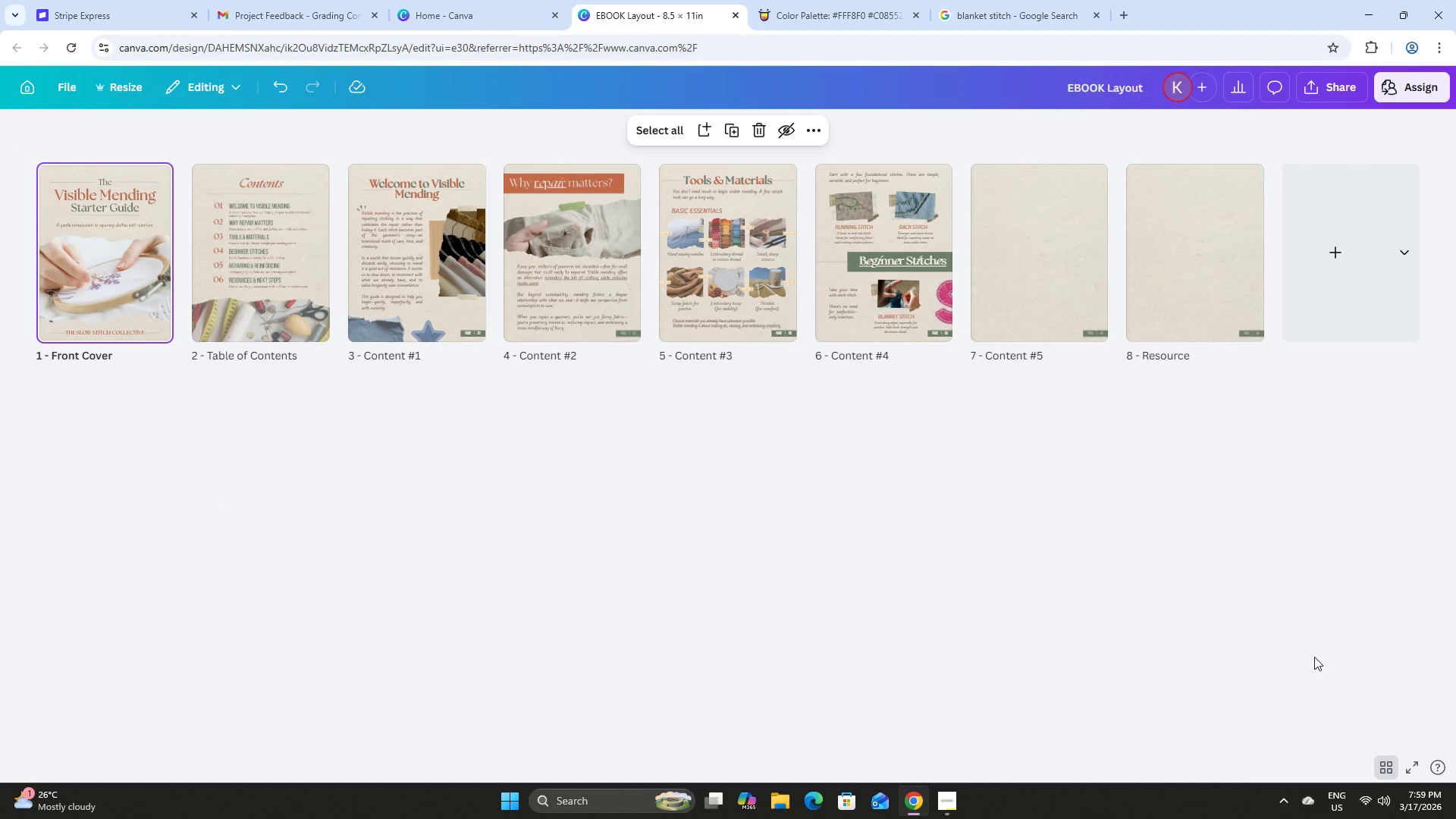 
wait(8.88)
 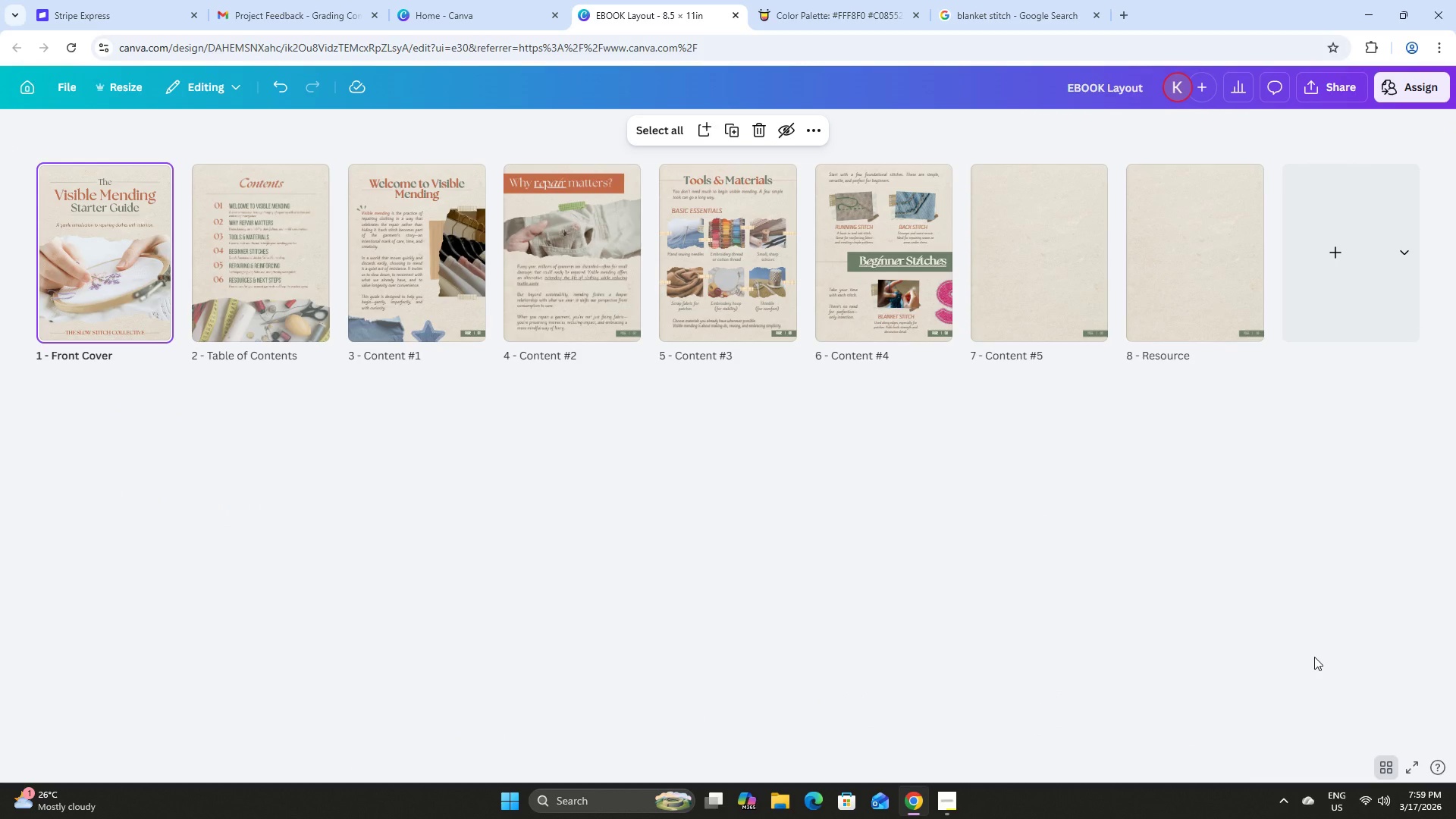 
left_click([306, 244])
 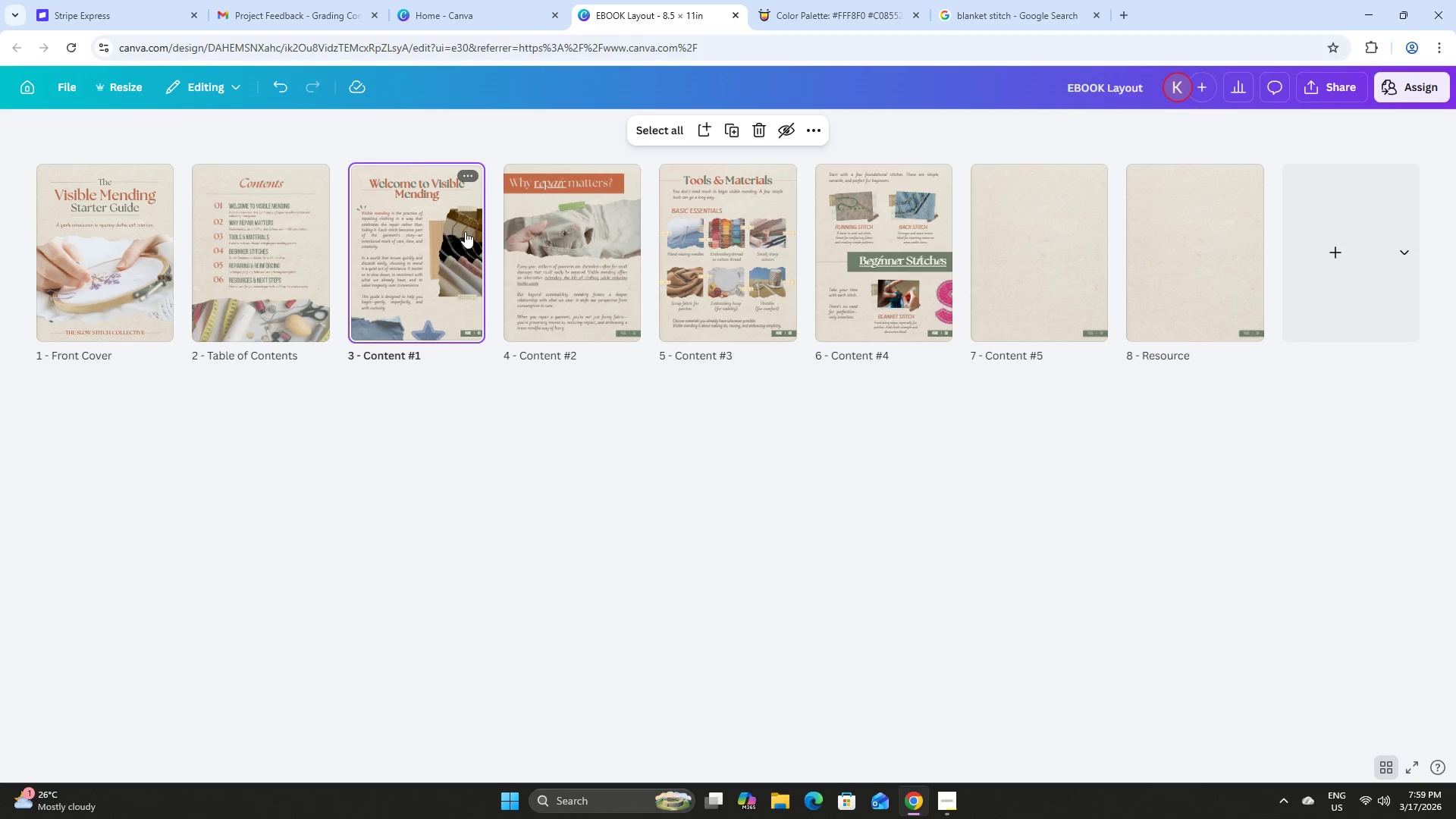 
triple_click([556, 231])
 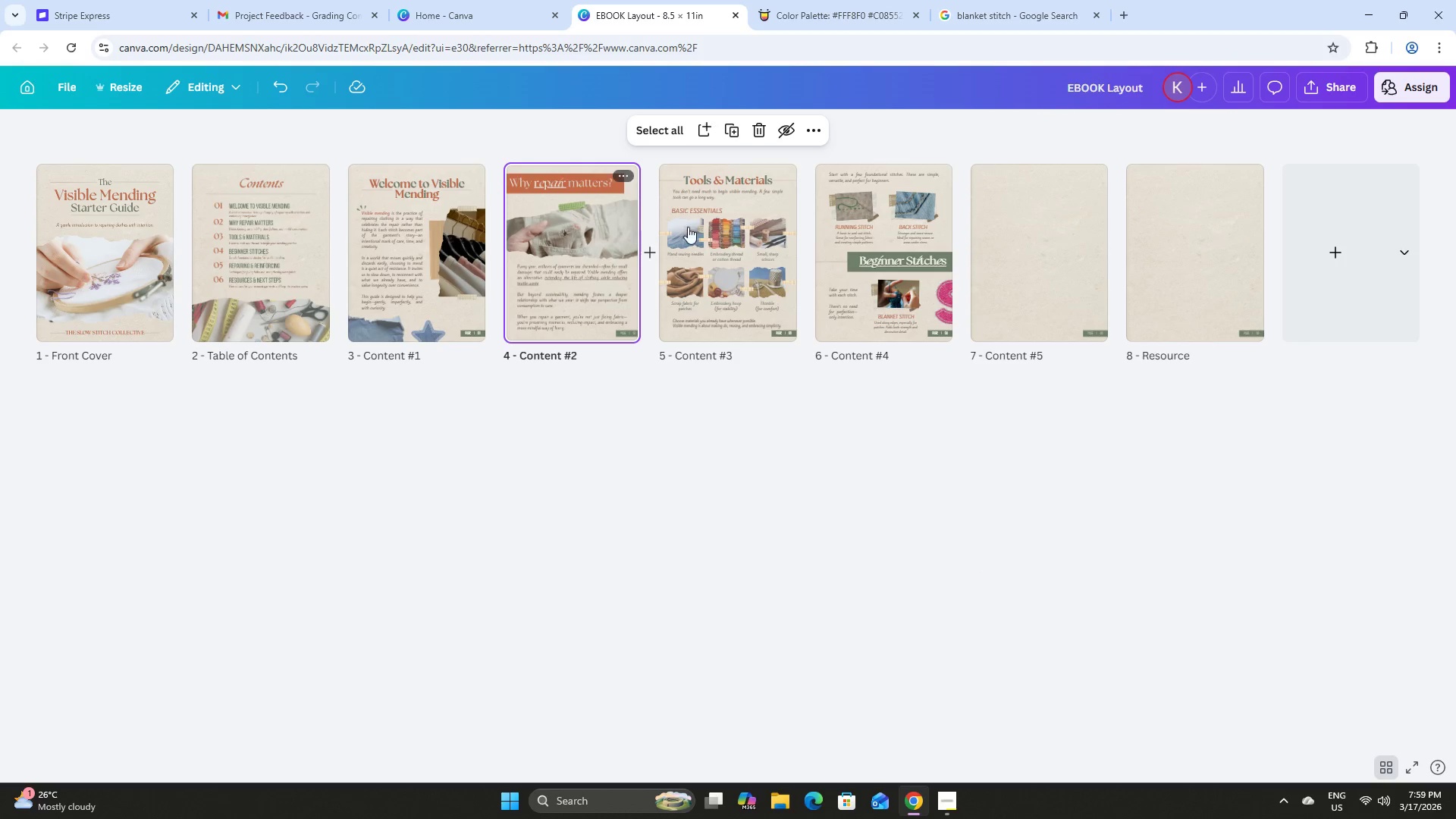 
triple_click([705, 226])
 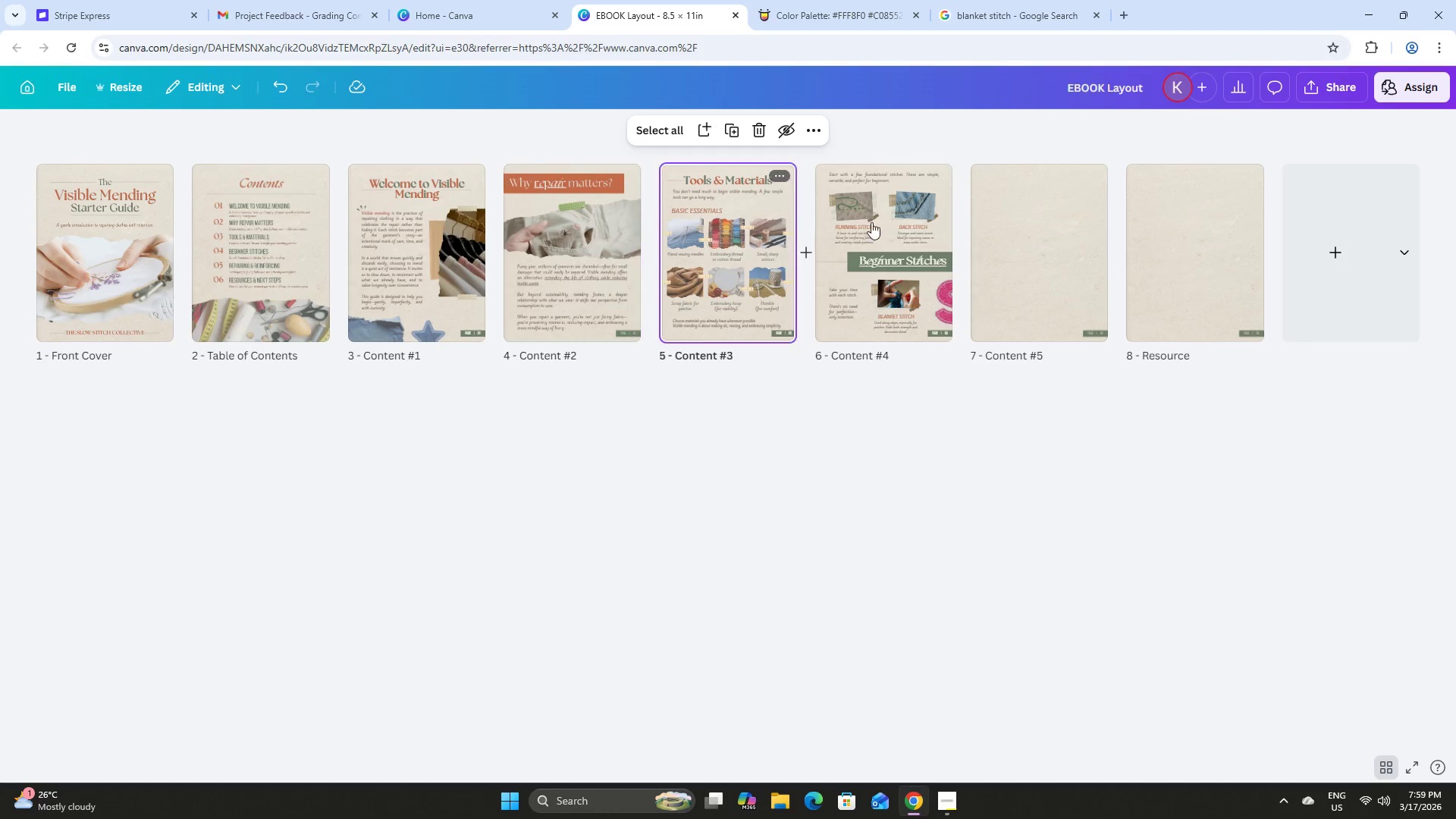 
triple_click([888, 222])
 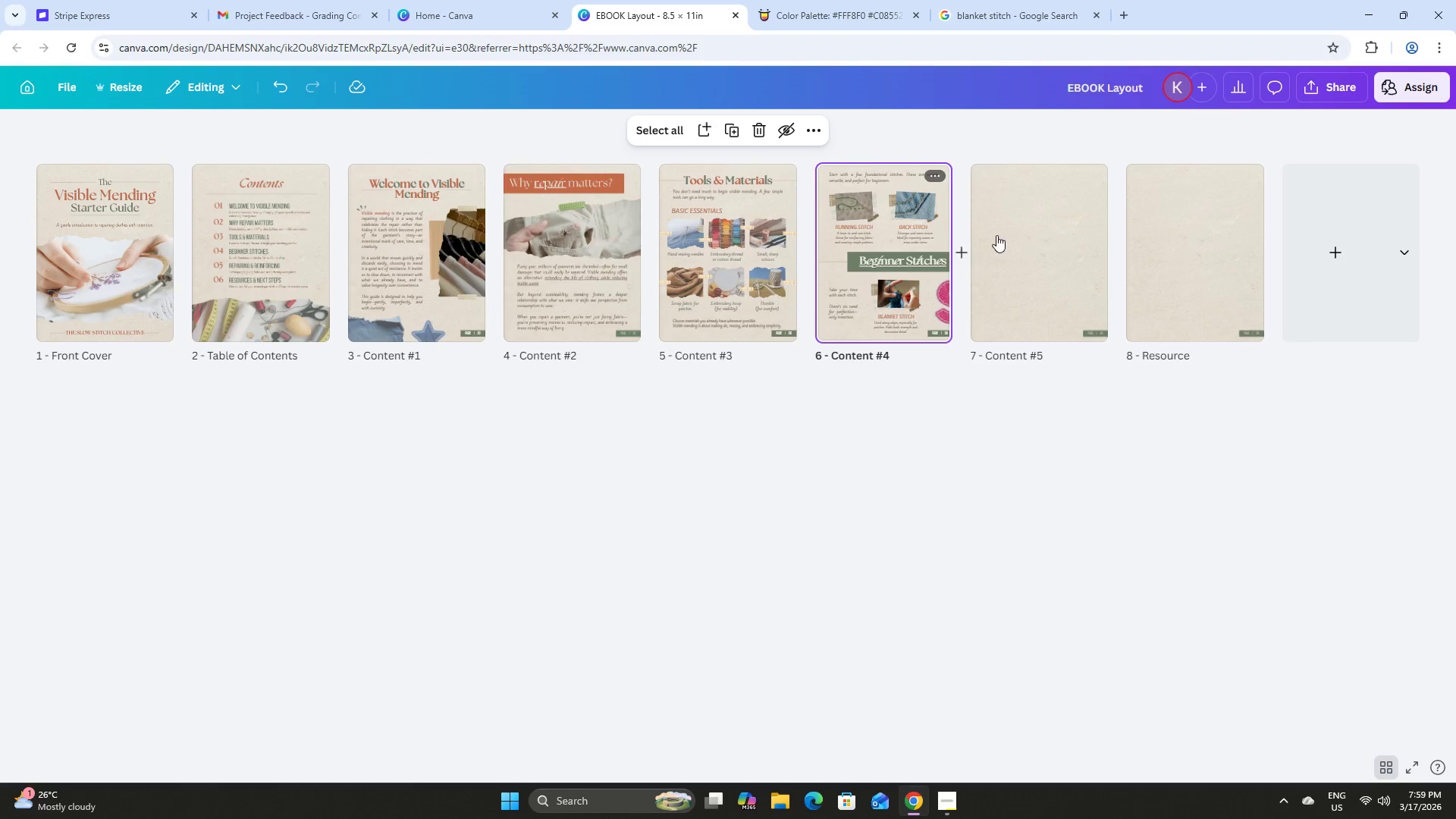 
left_click([1050, 236])
 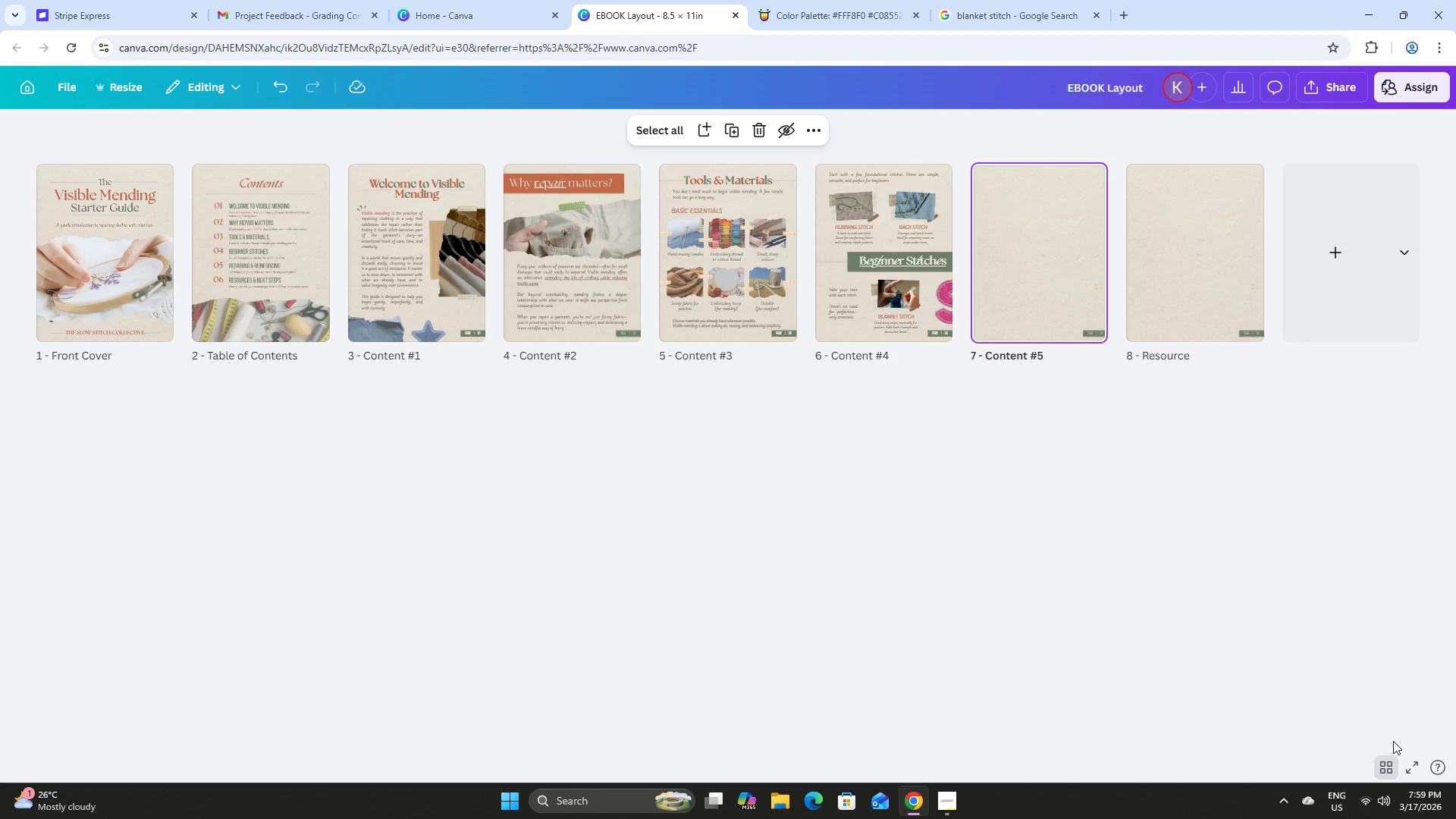 
left_click([1396, 760])
 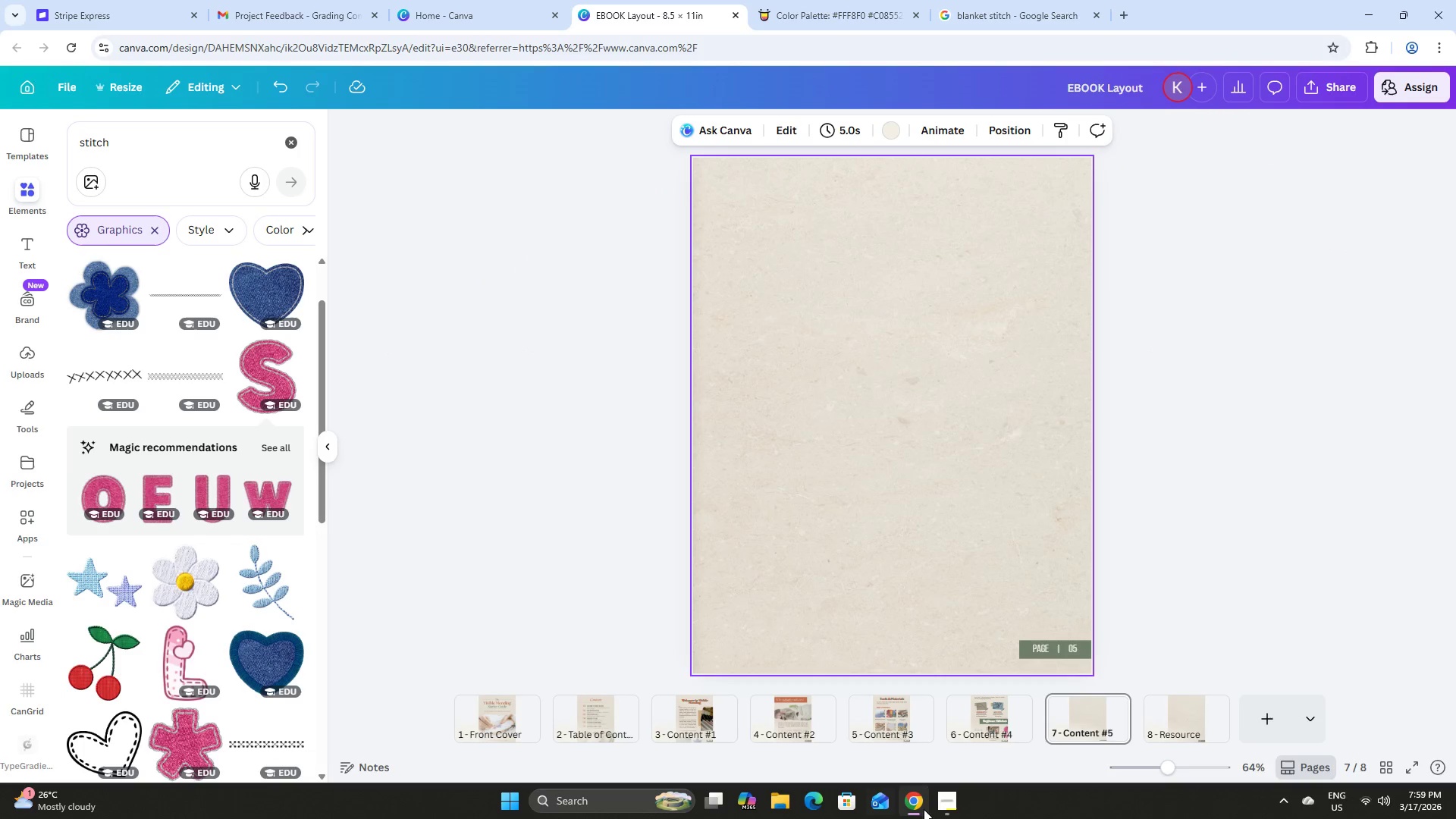 
left_click([956, 805])